 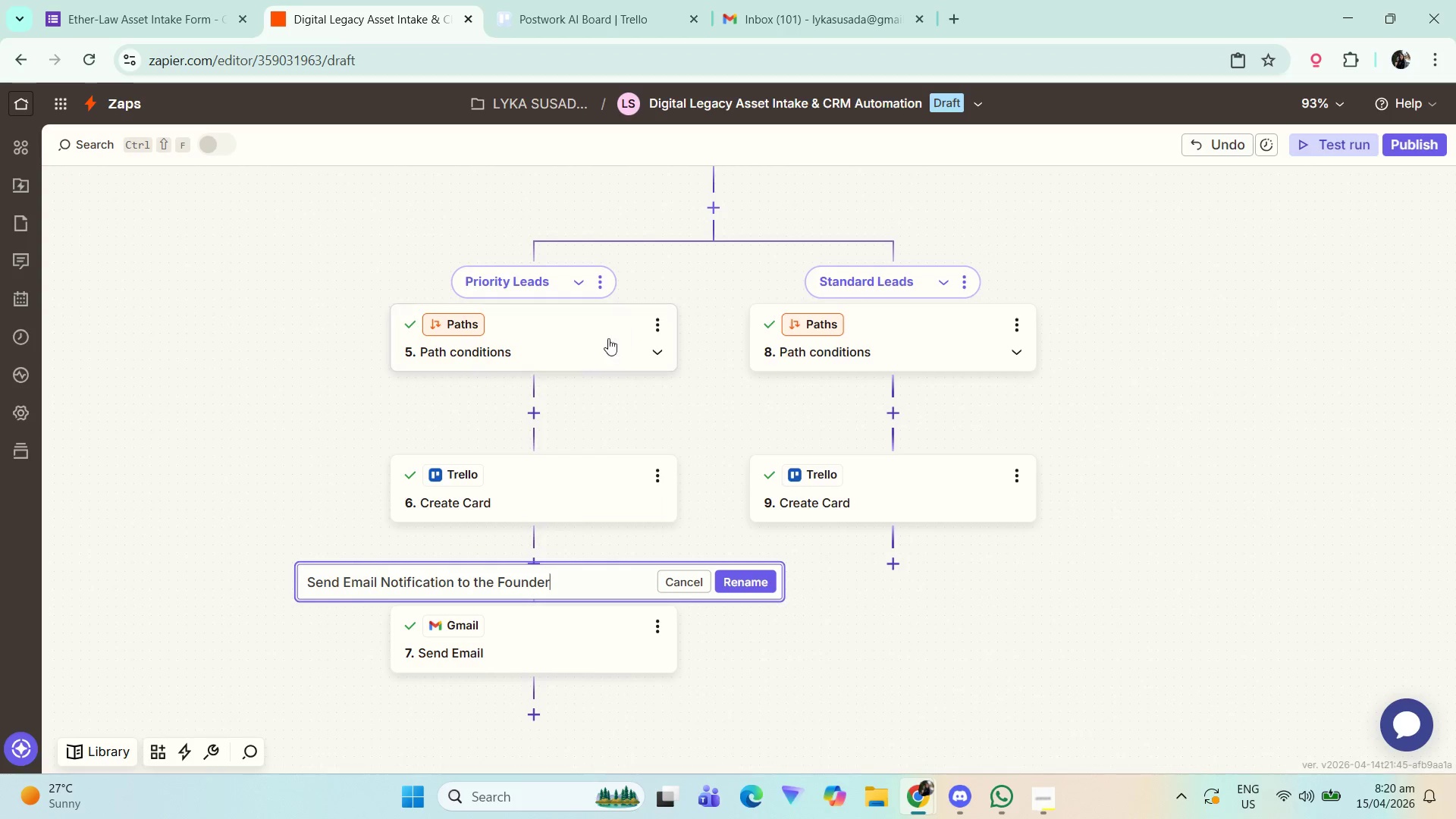 
key(Control+A)
 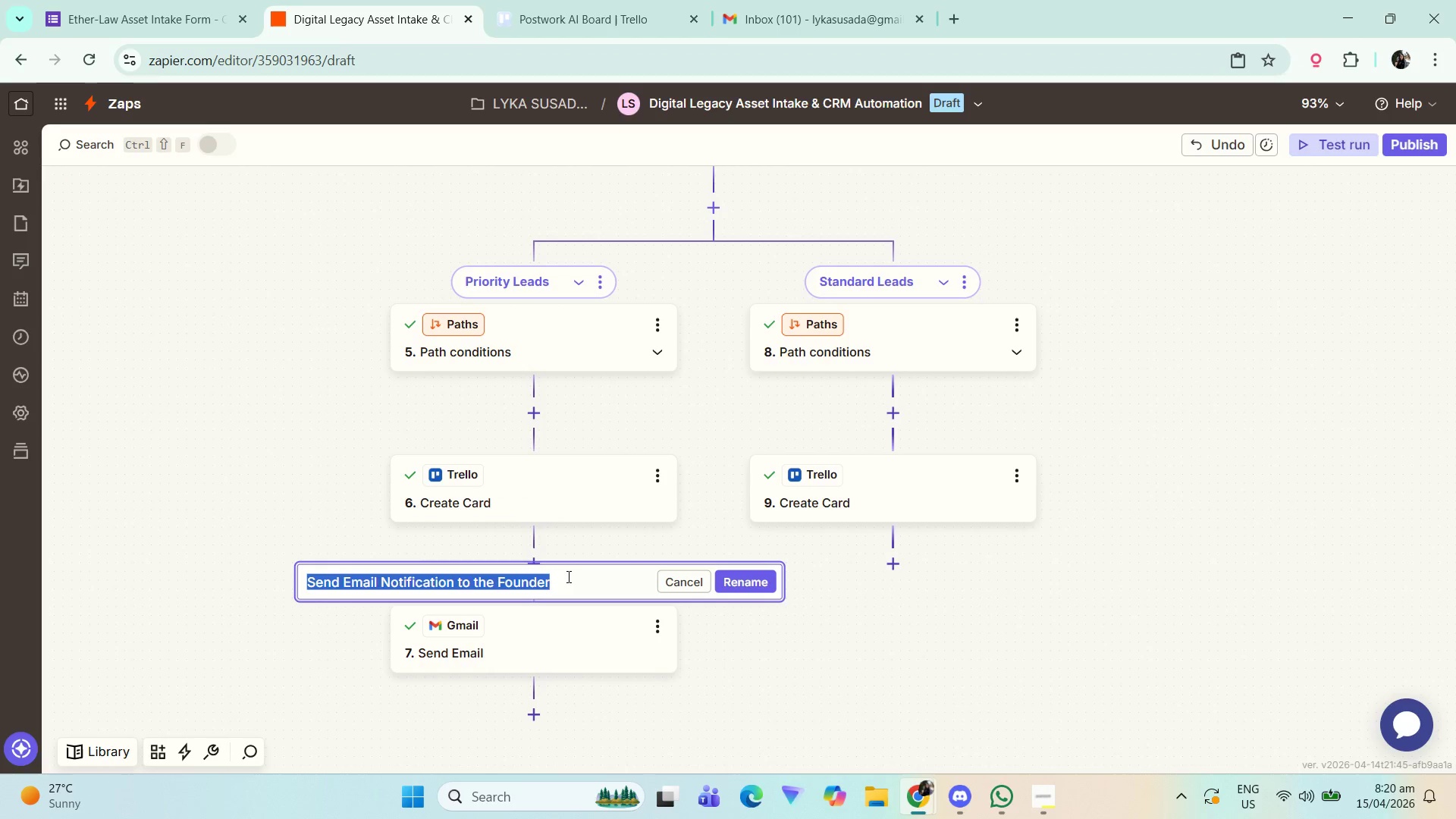 
key(Control+V)
 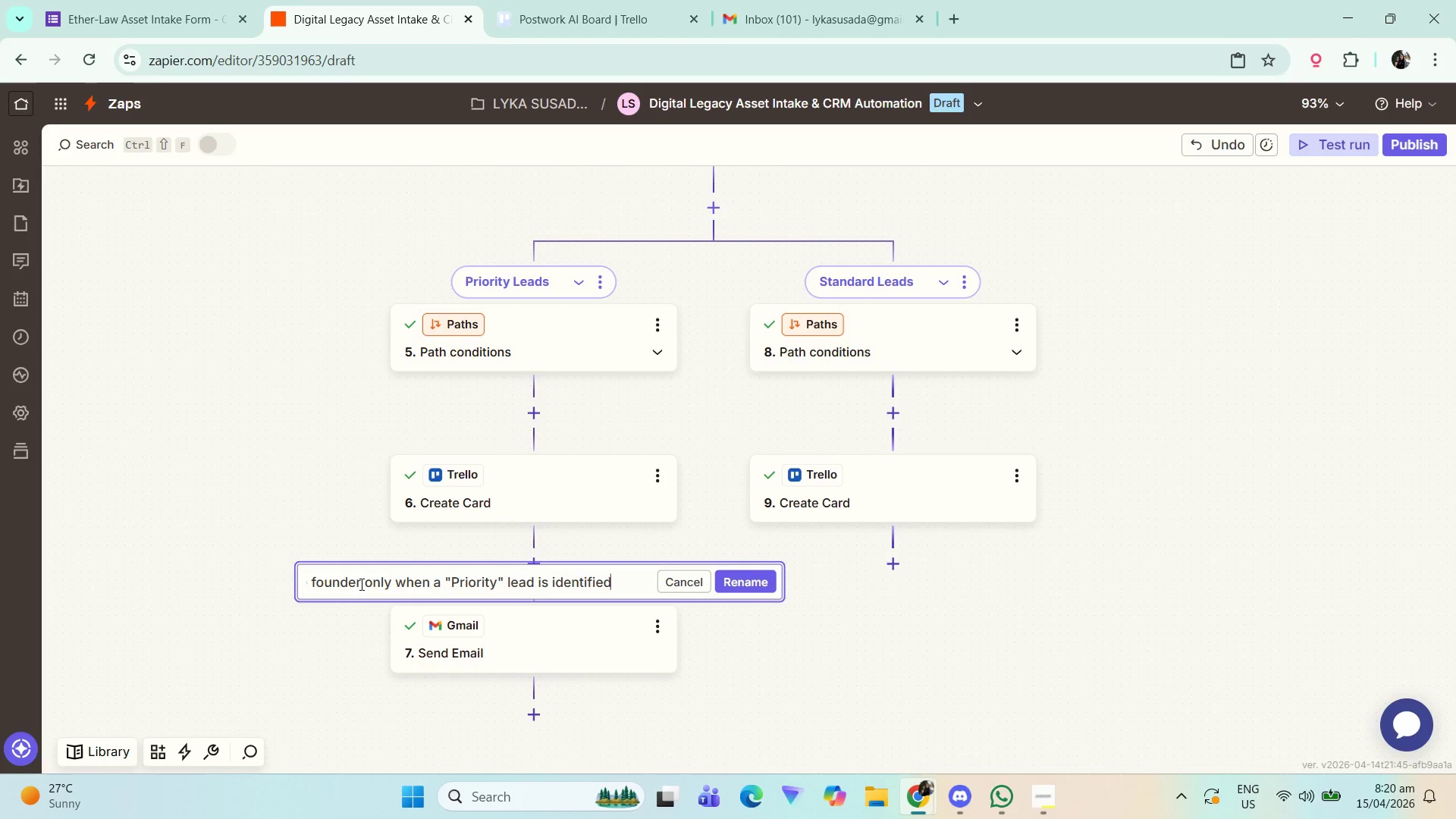 
left_click_drag(start_coordinate=[352, 587], to_coordinate=[152, 617])
 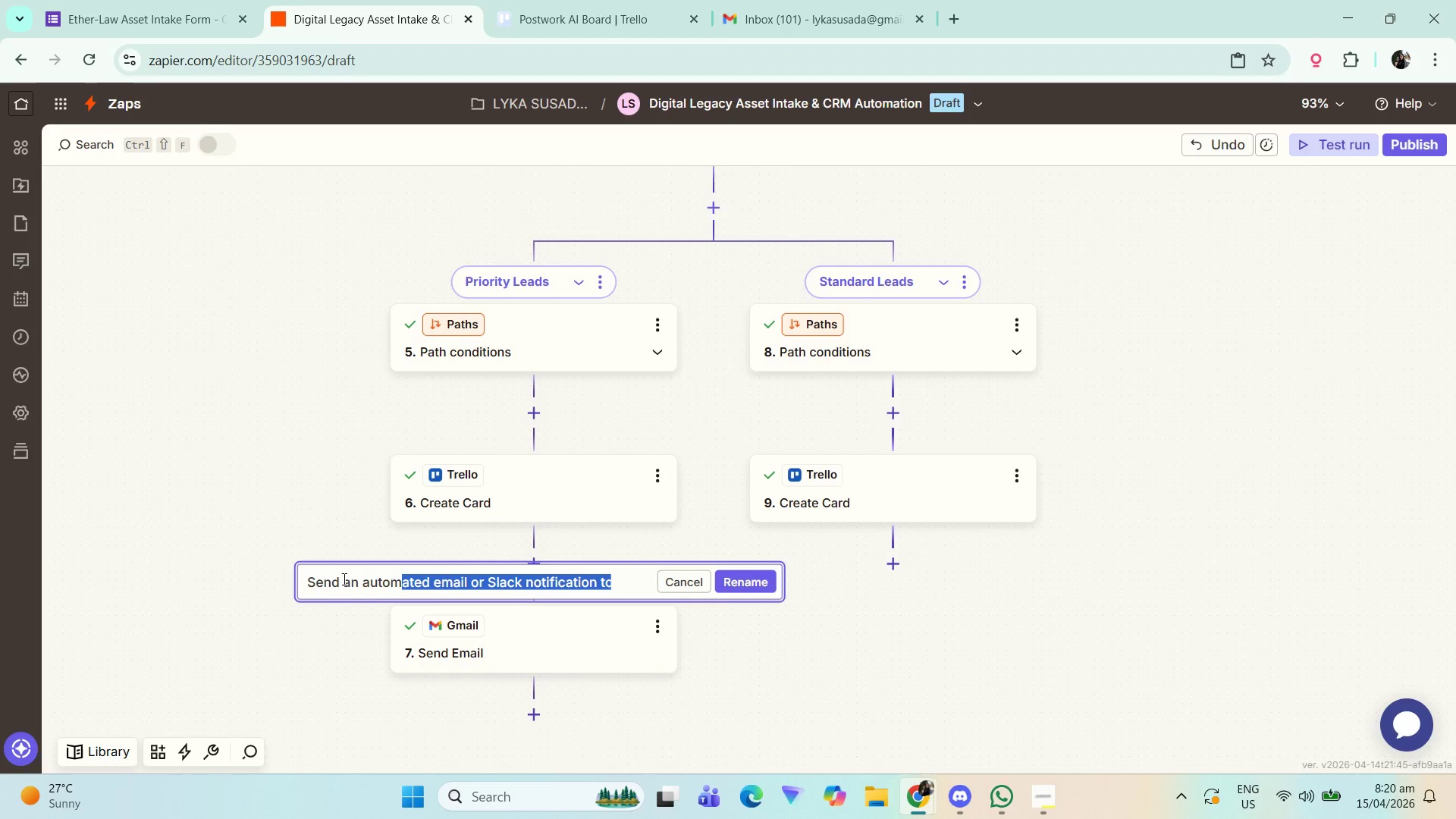 
left_click([343, 578])
 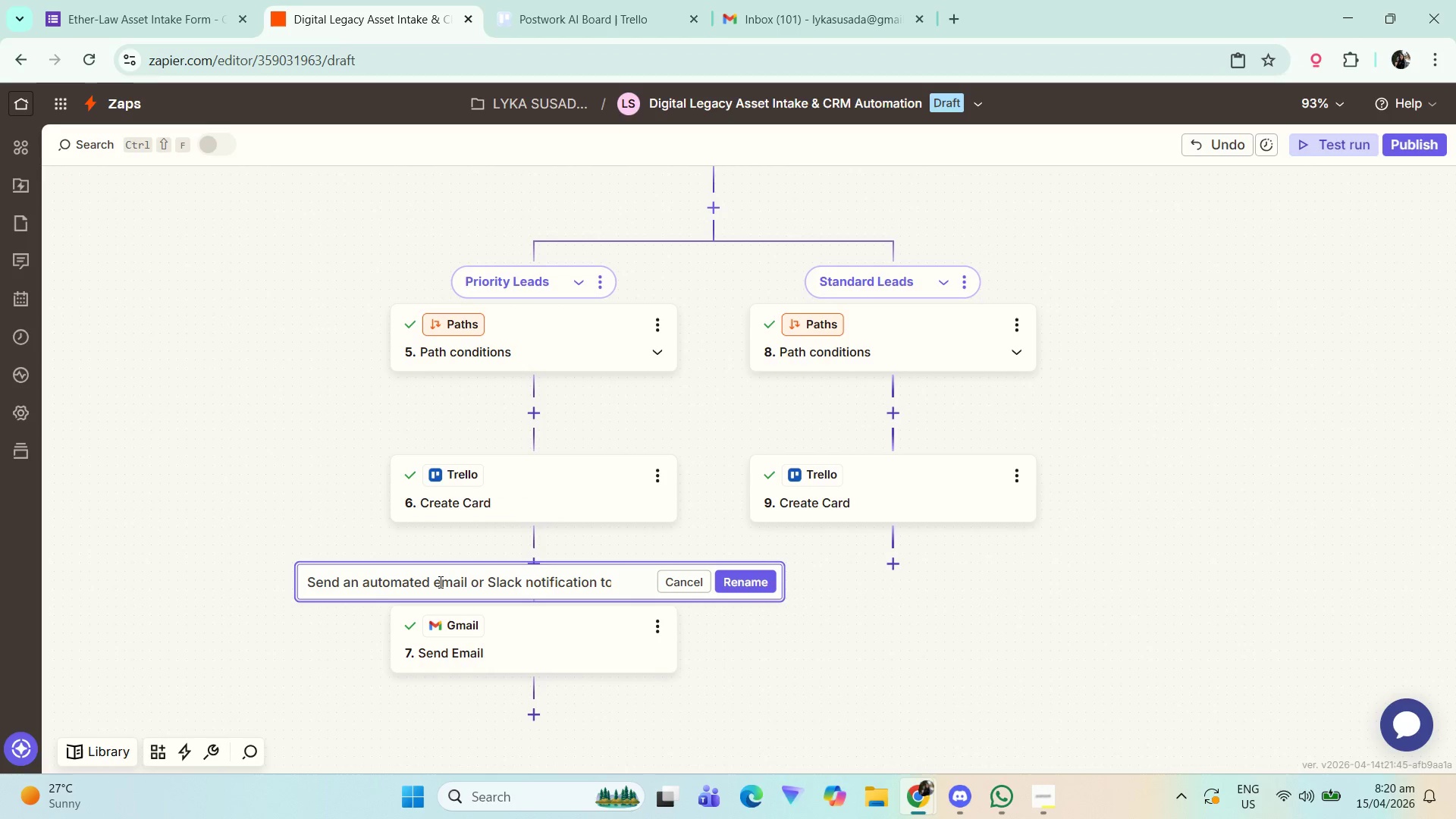 
left_click_drag(start_coordinate=[439, 582], to_coordinate=[435, 582])
 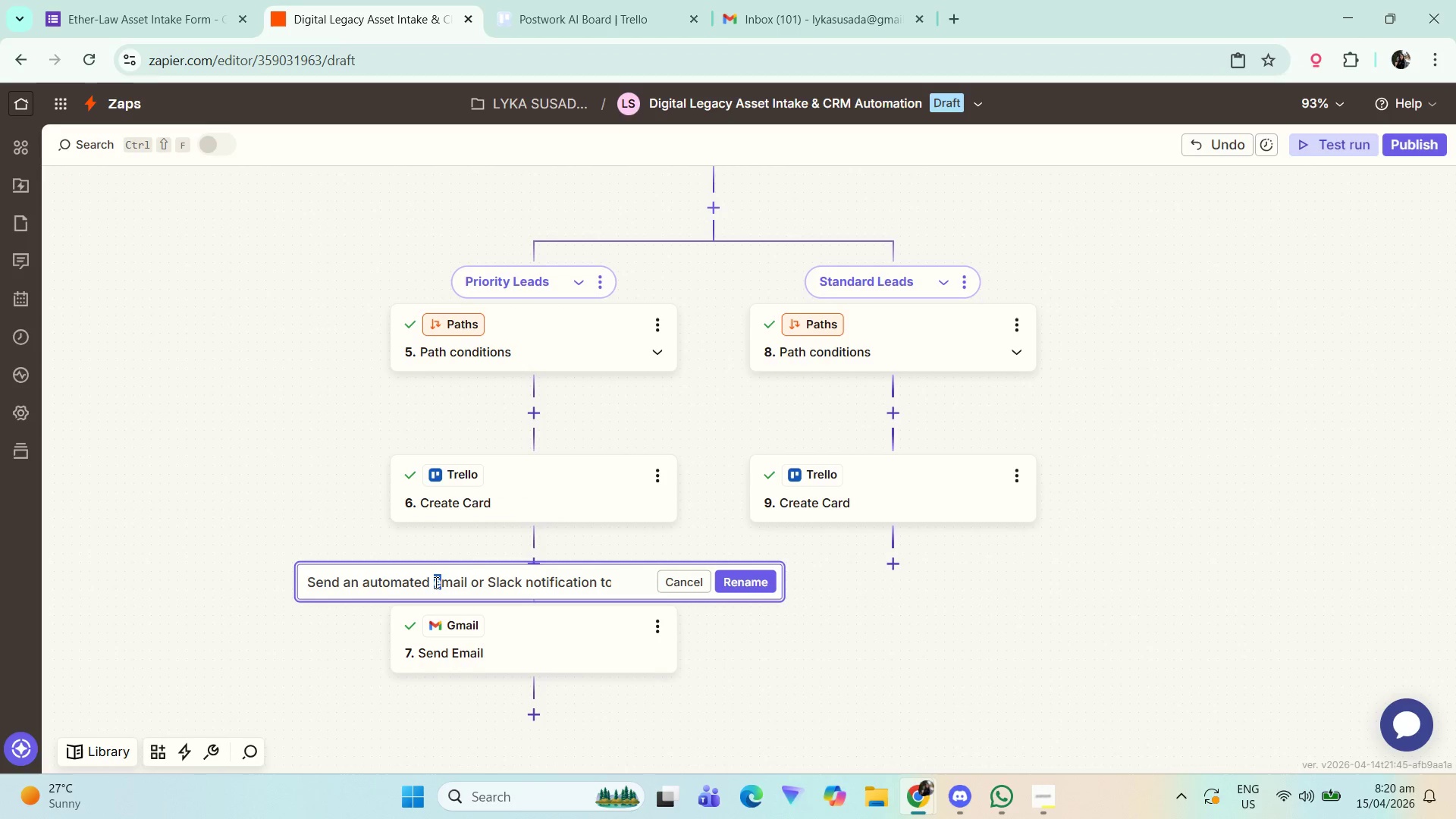 
key(Shift+E)
 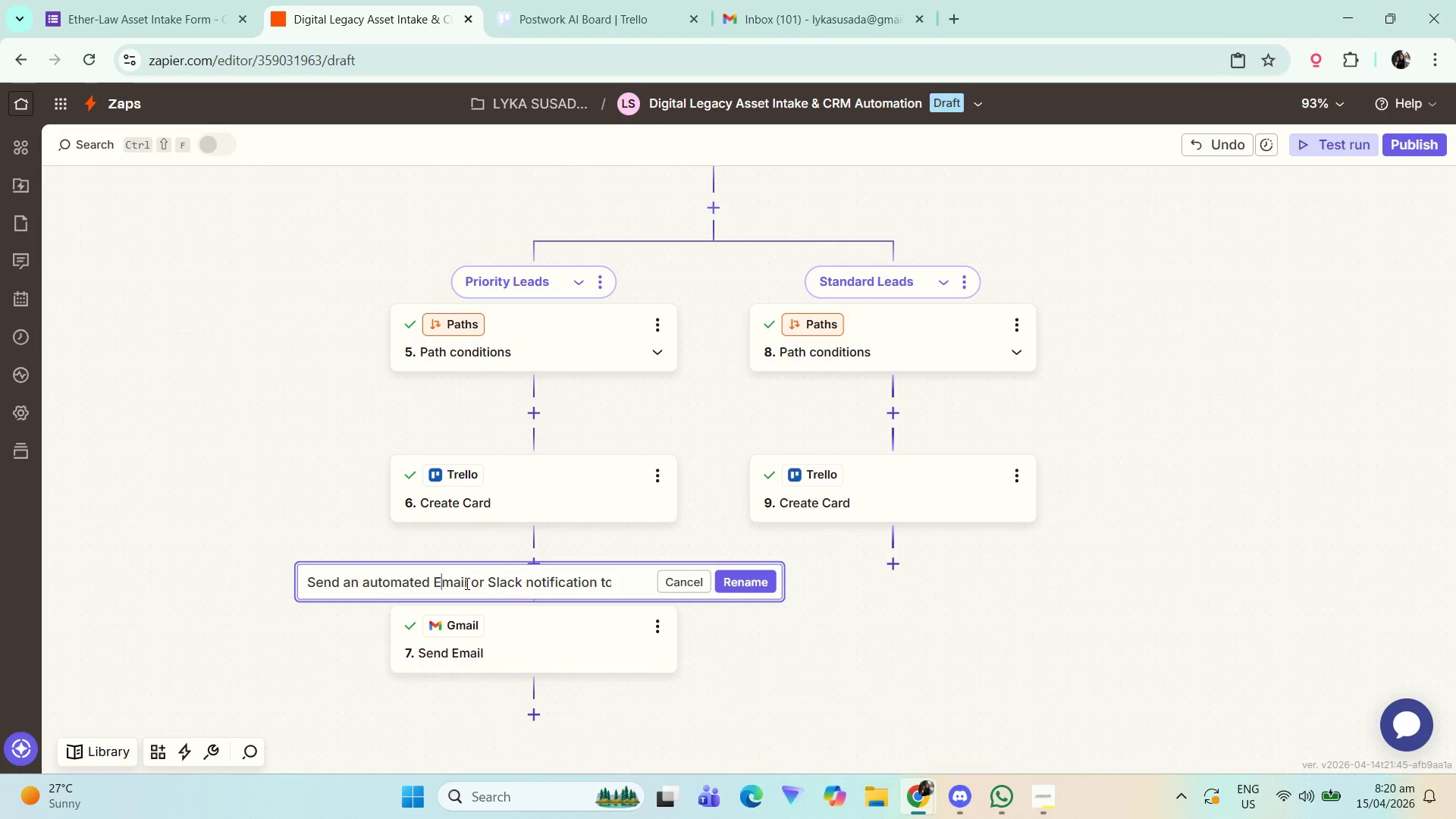 
left_click_drag(start_coordinate=[471, 582], to_coordinate=[534, 582])
 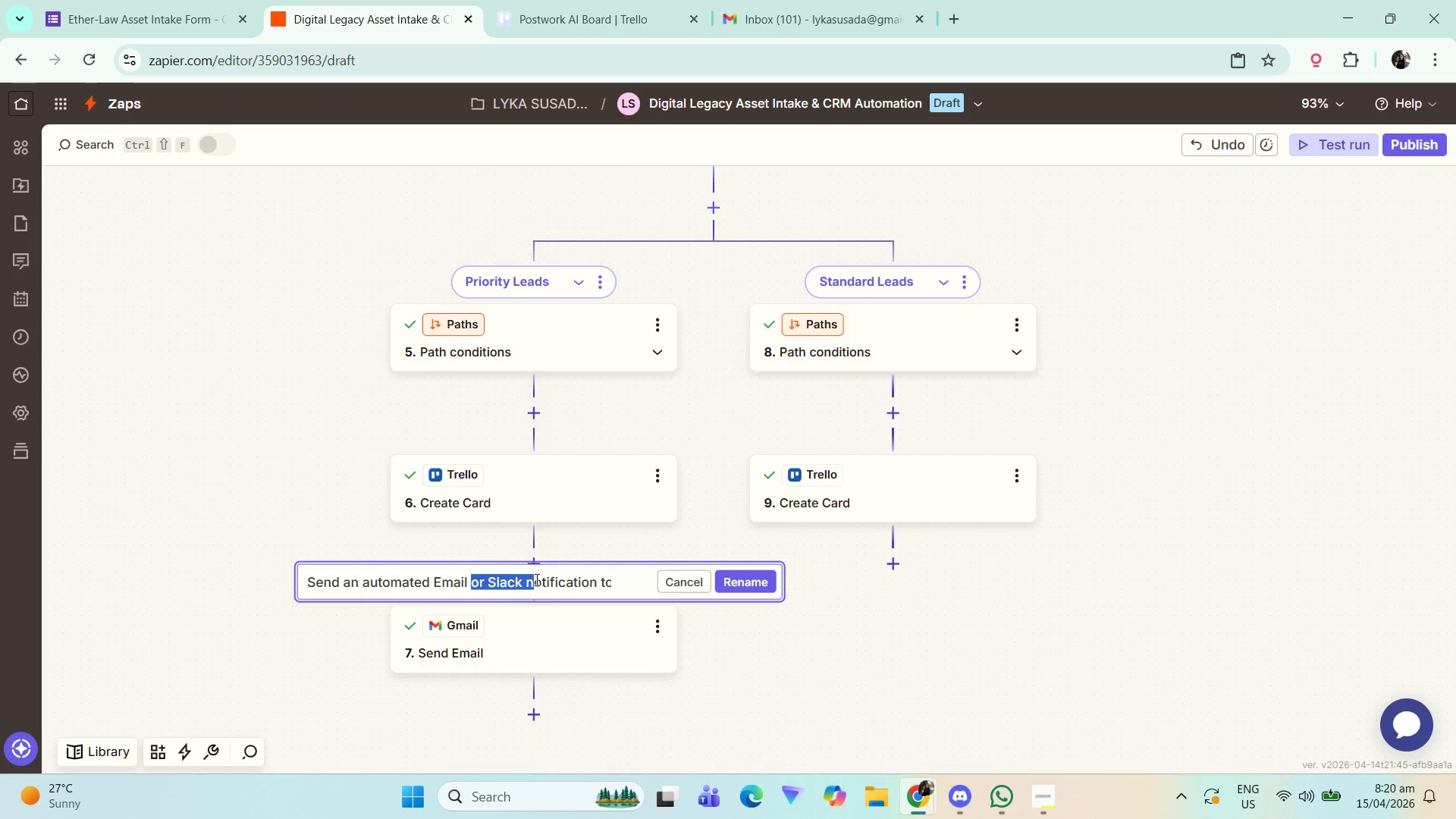 
key(Shift+ShiftLeft)
 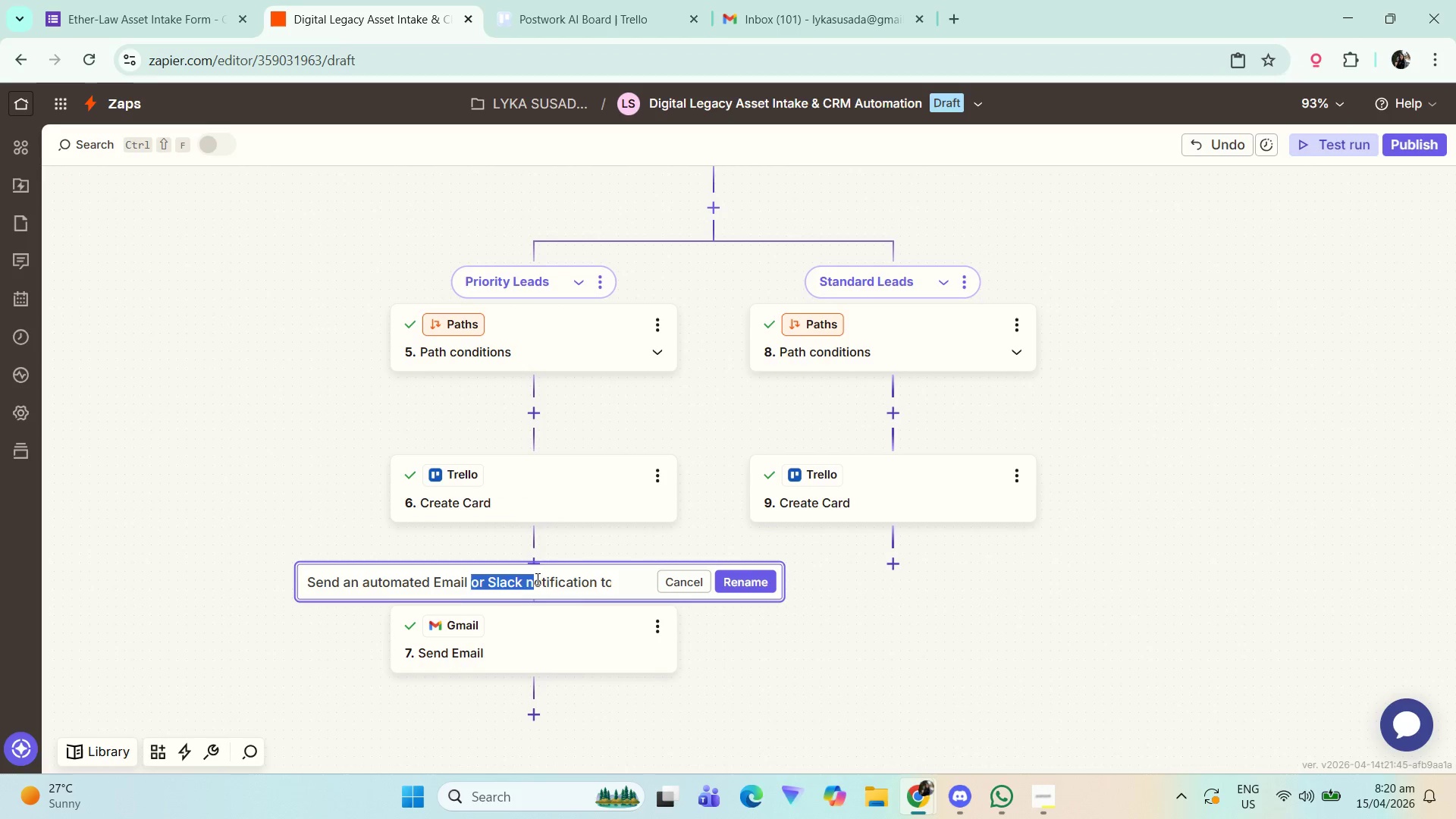 
key(Shift+N)
 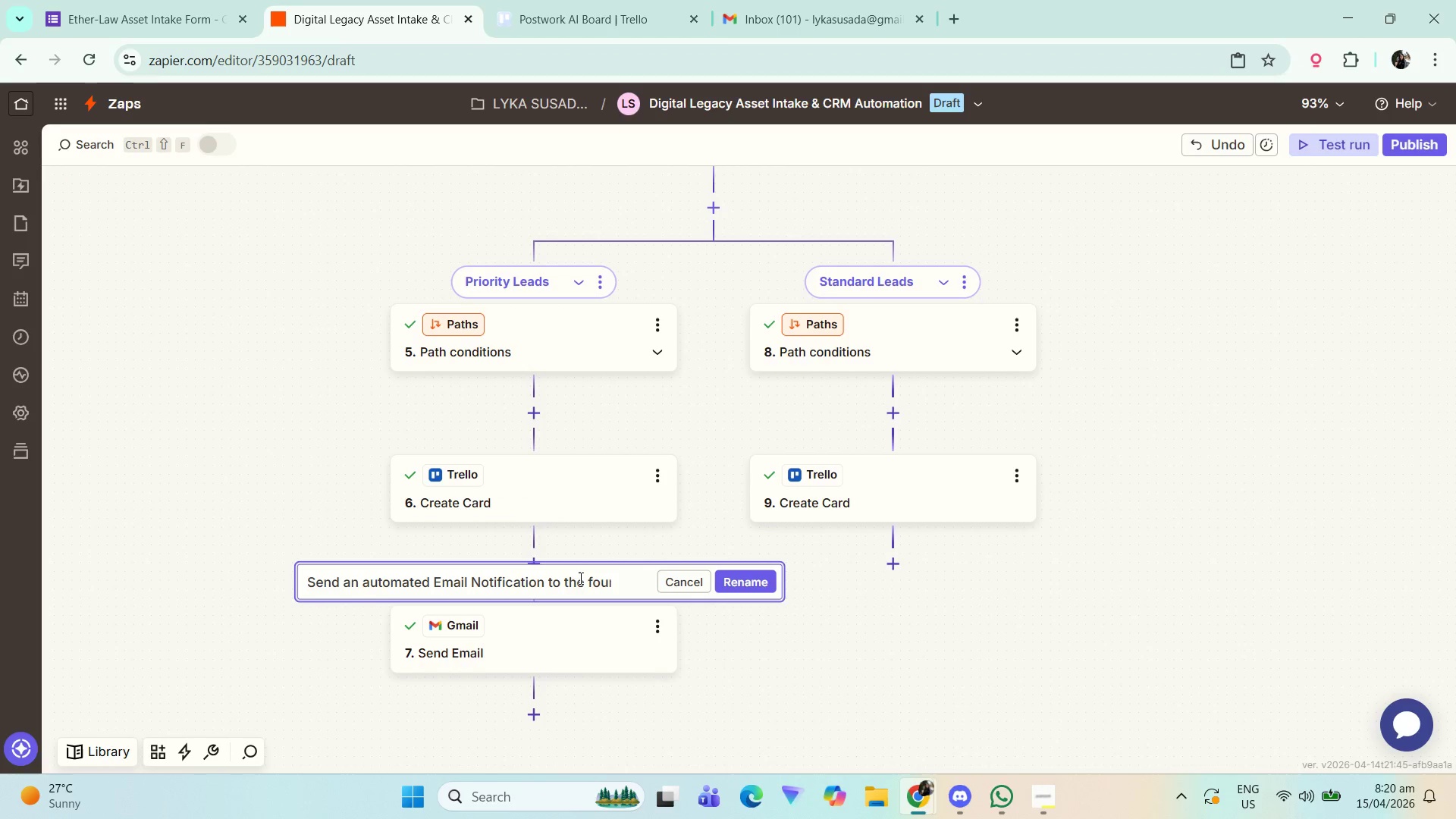 
left_click_drag(start_coordinate=[560, 581], to_coordinate=[644, 581])
 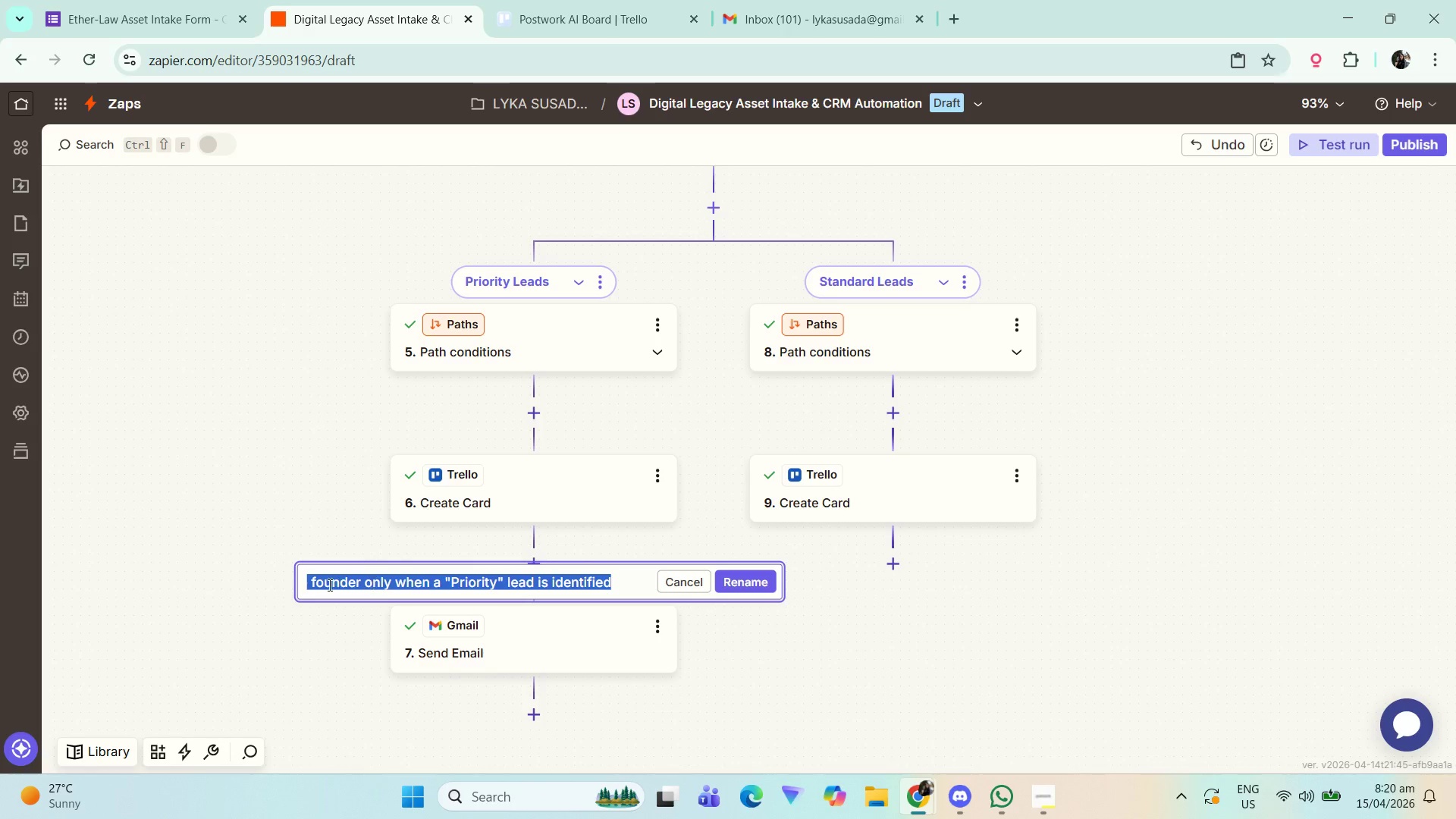 
left_click([321, 582])
 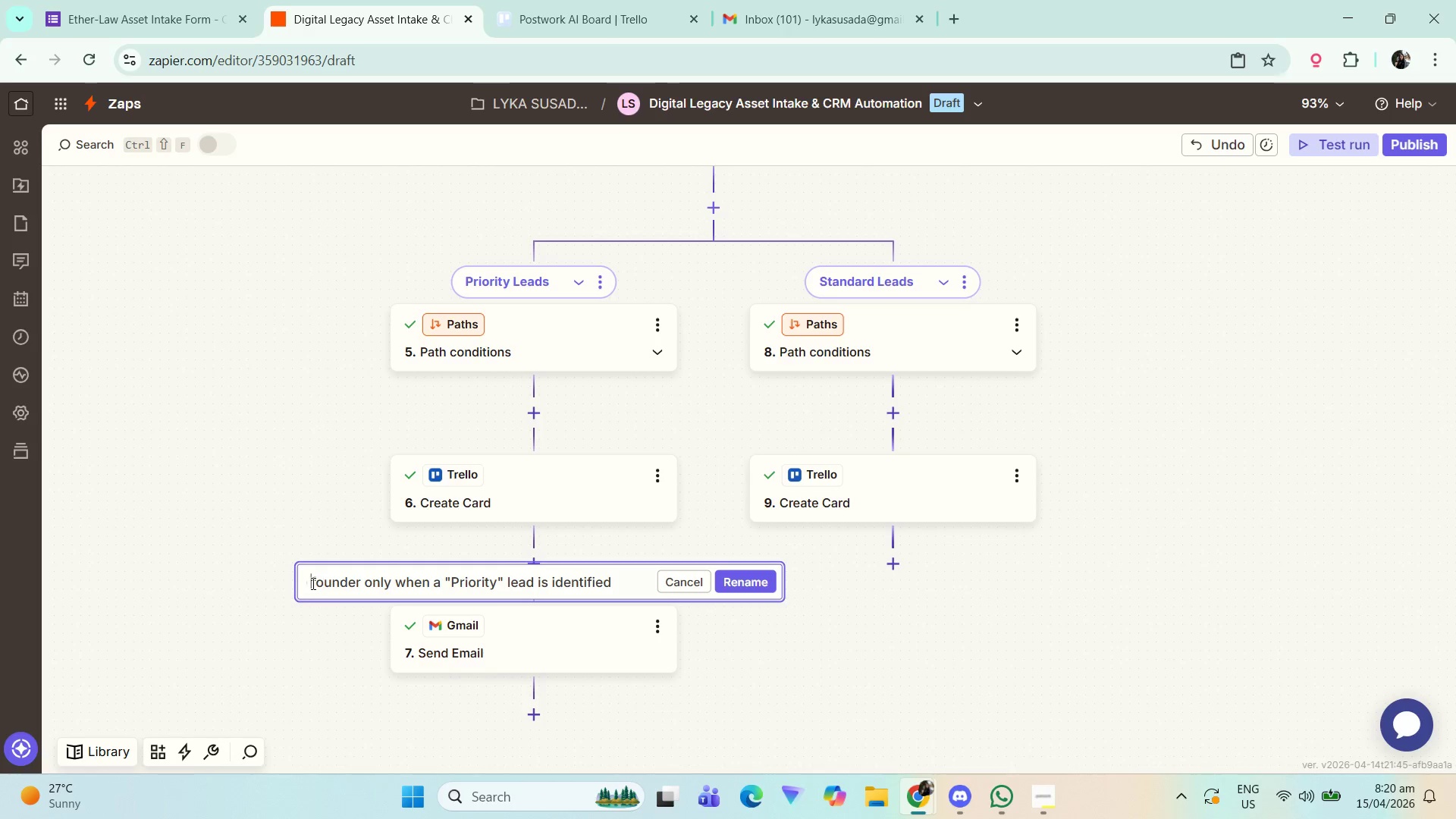 
double_click([318, 579])
 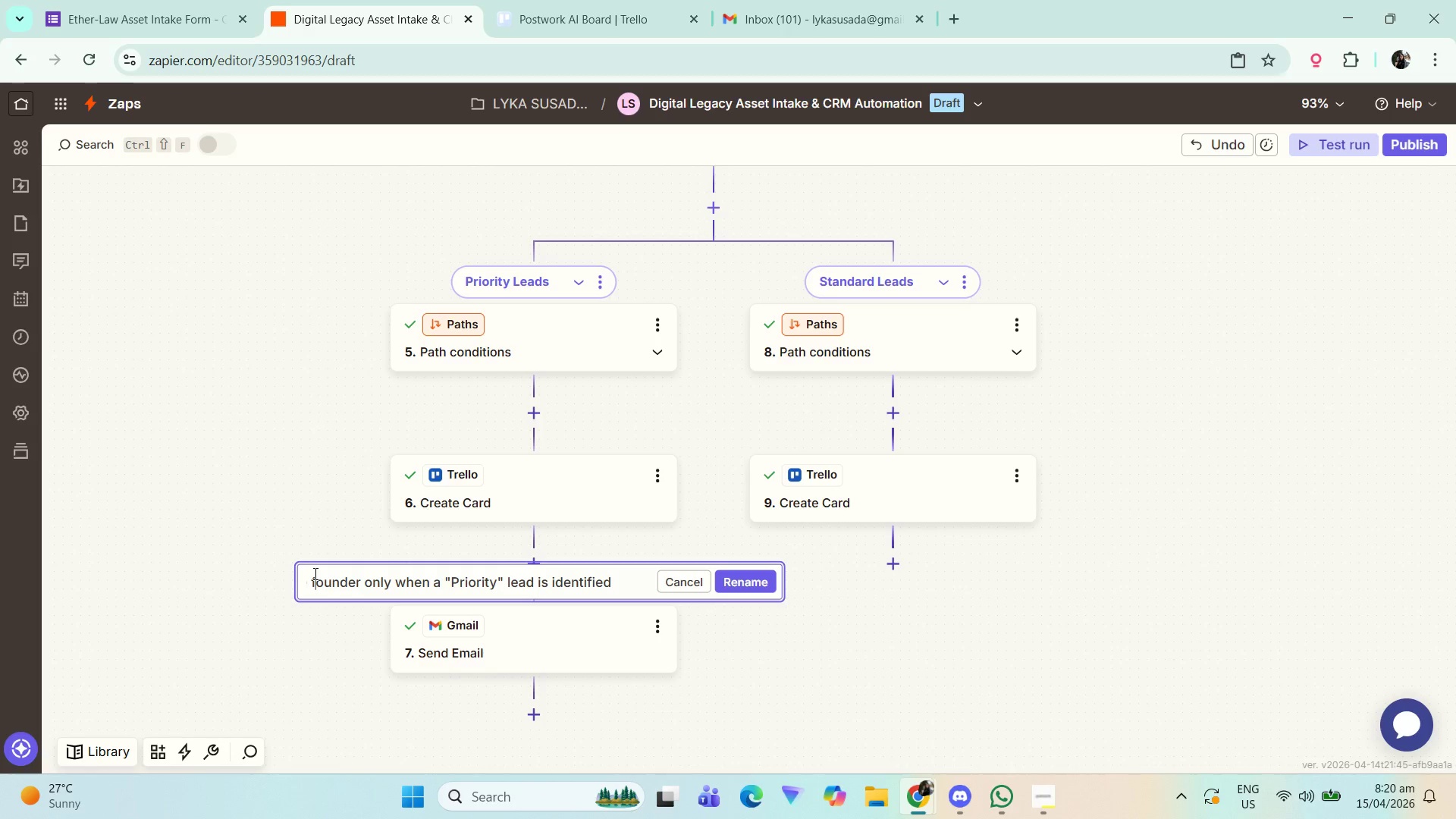 
key(Backspace)
 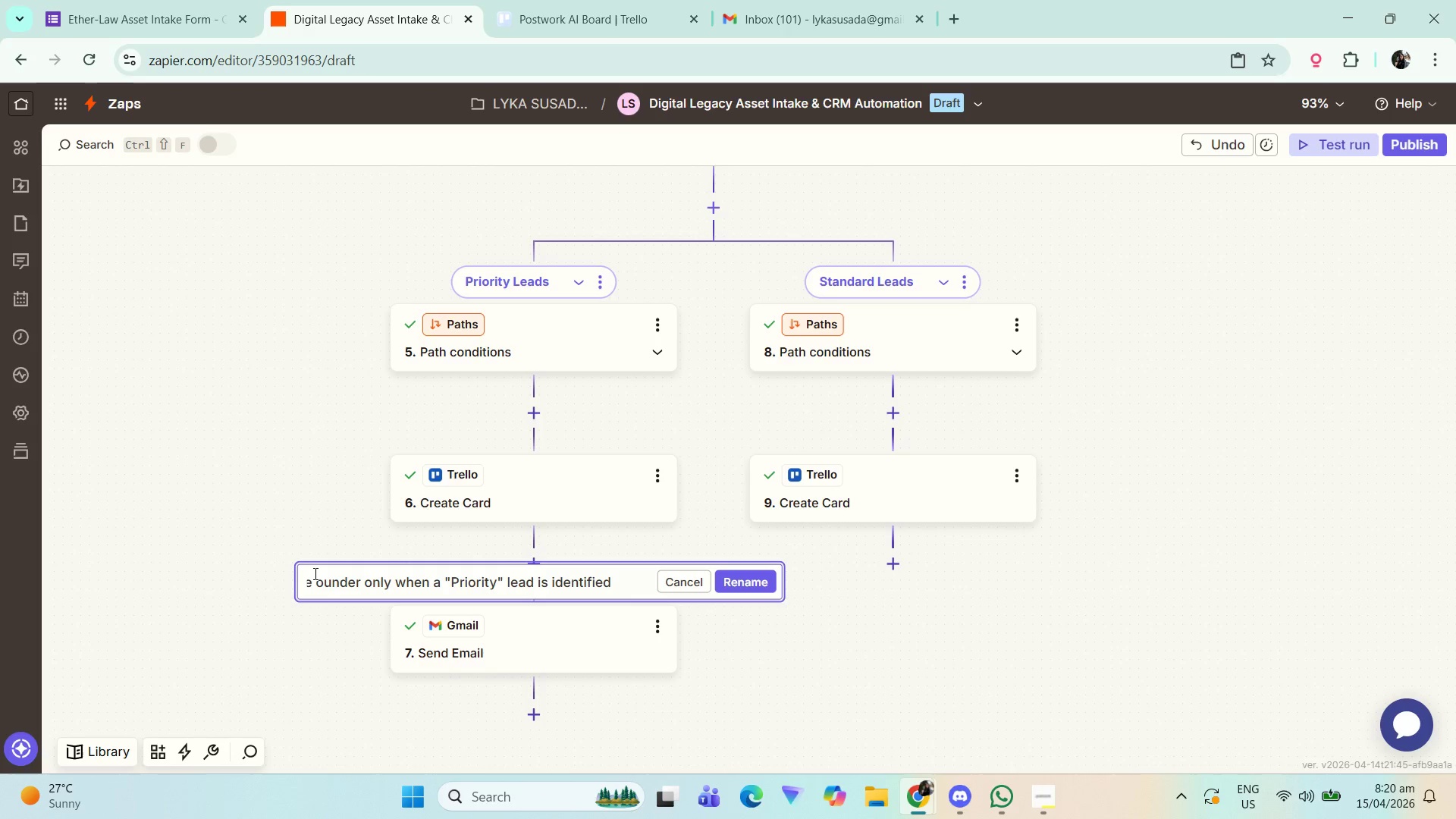 
key(Shift+F)
 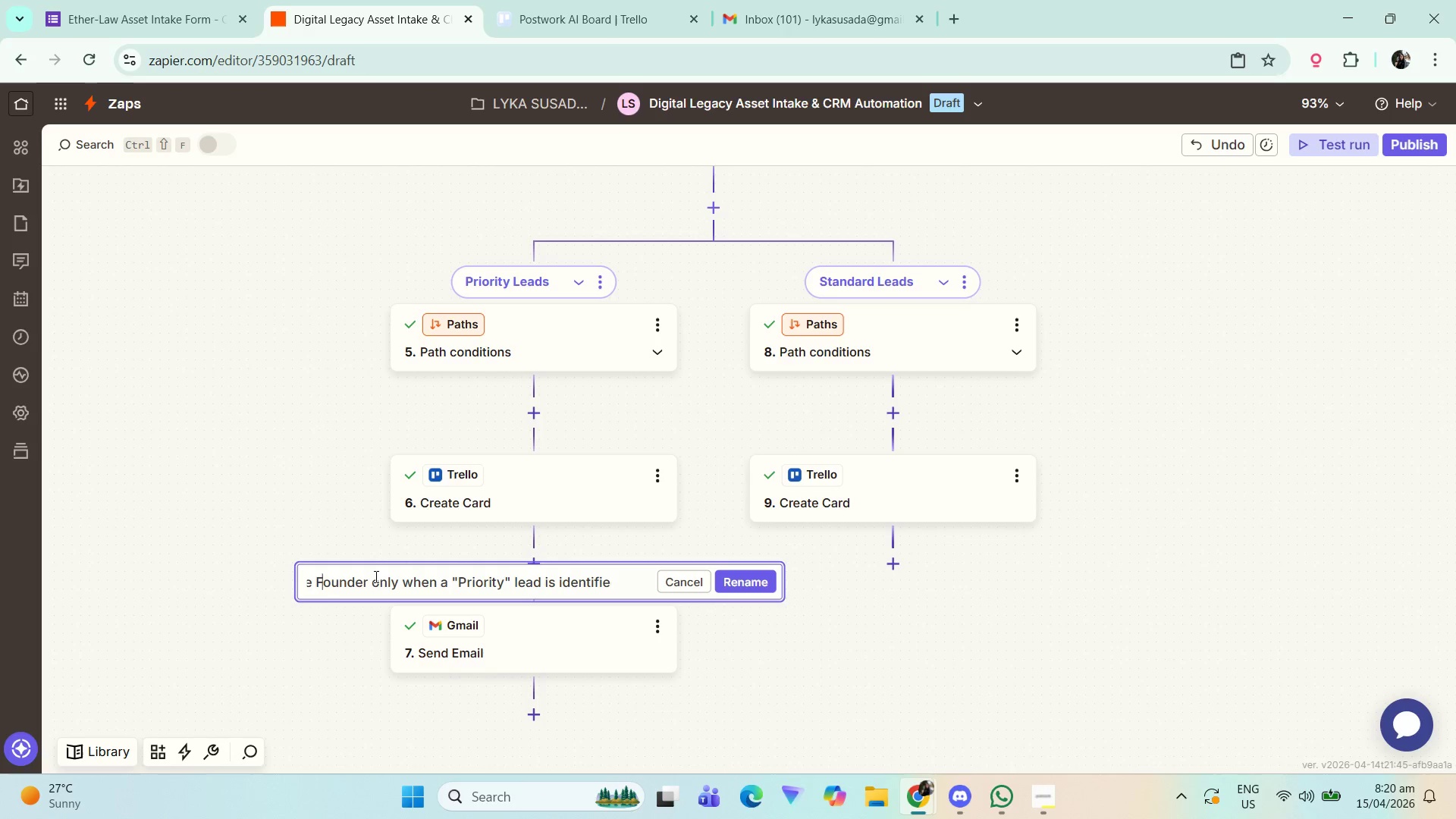 
left_click_drag(start_coordinate=[375, 579], to_coordinate=[449, 576])
 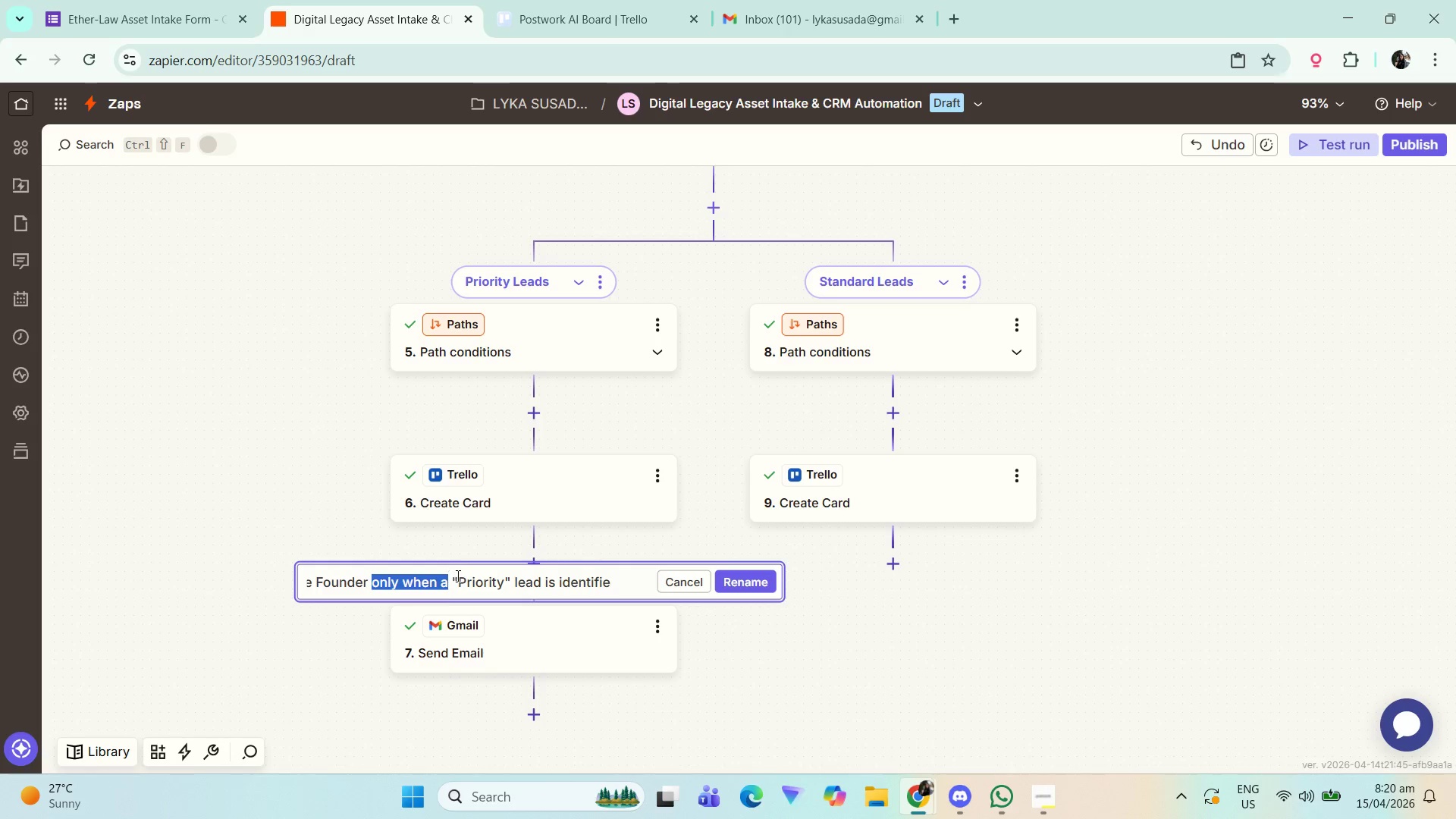 
type(as)
 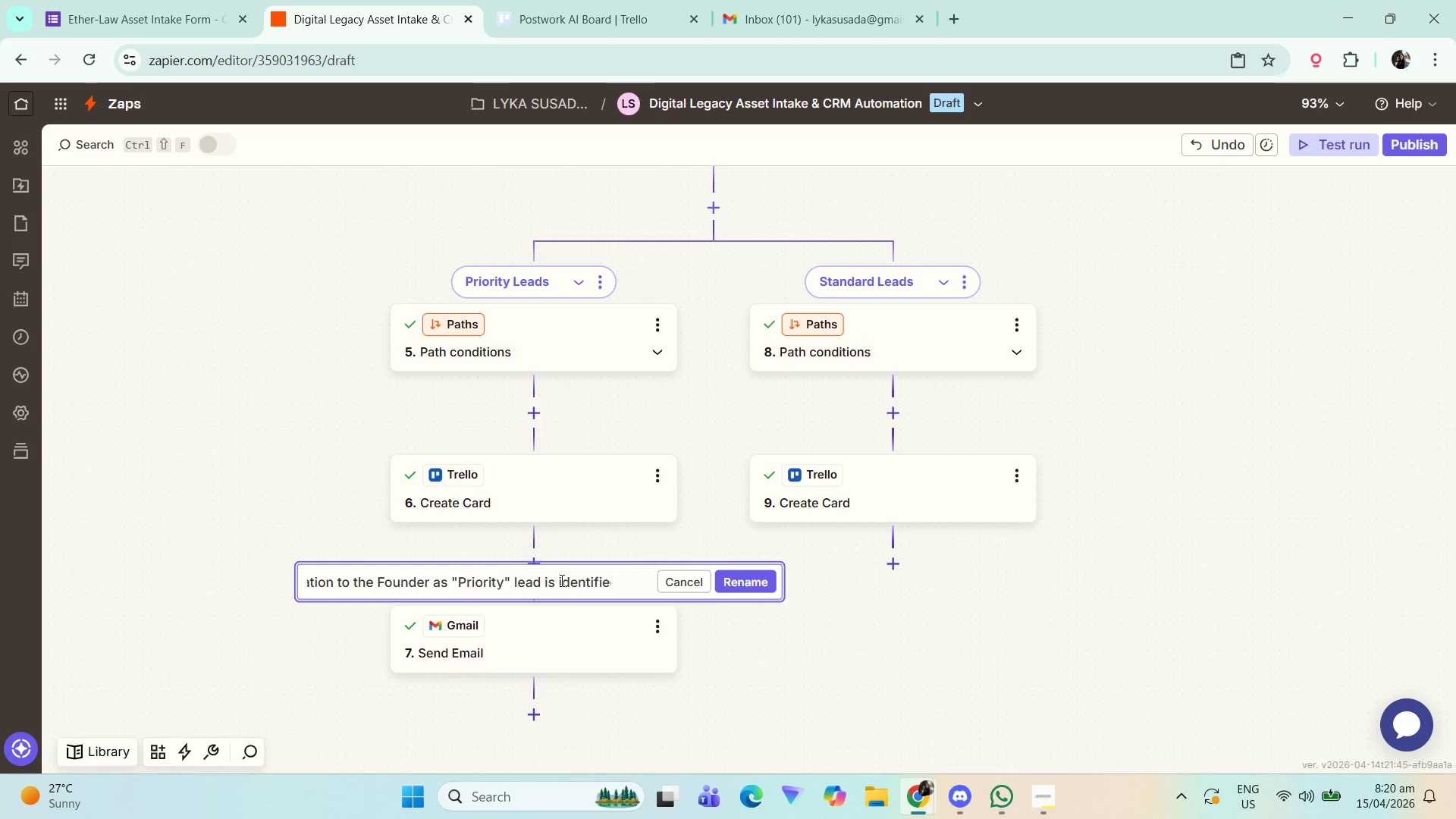 
left_click_drag(start_coordinate=[548, 579], to_coordinate=[661, 571])
 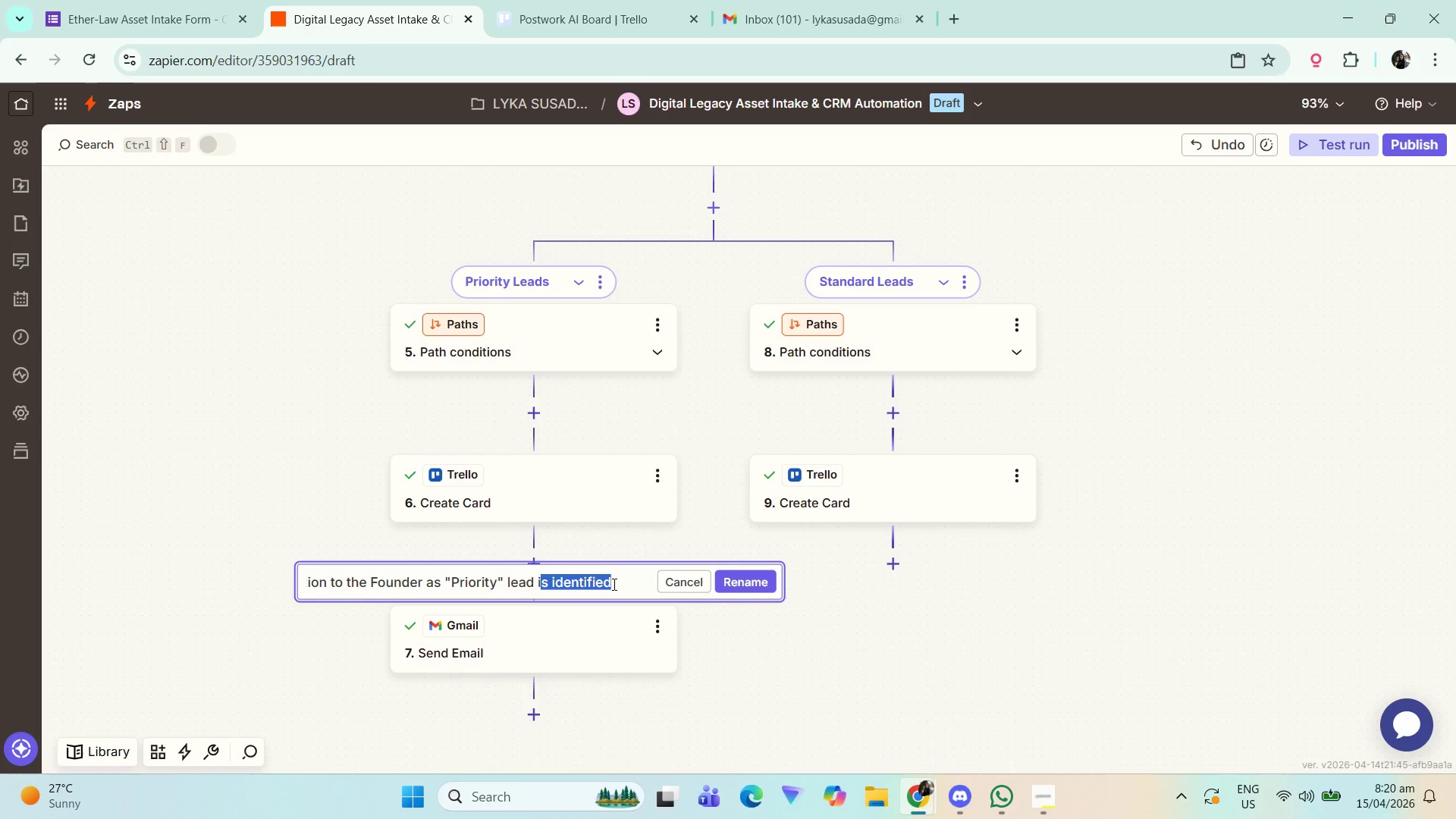 
double_click([618, 579])
 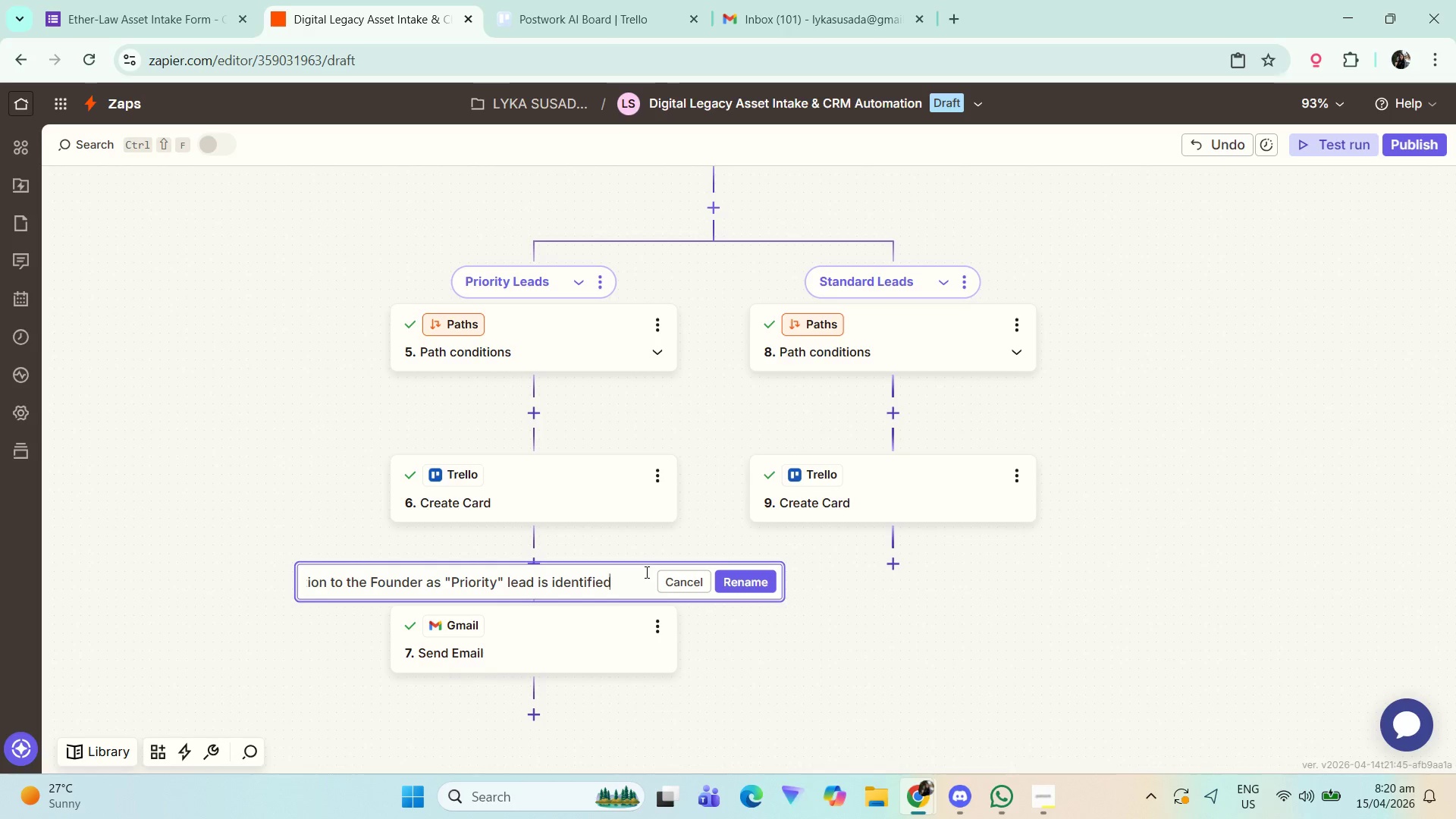 
key(Period)
 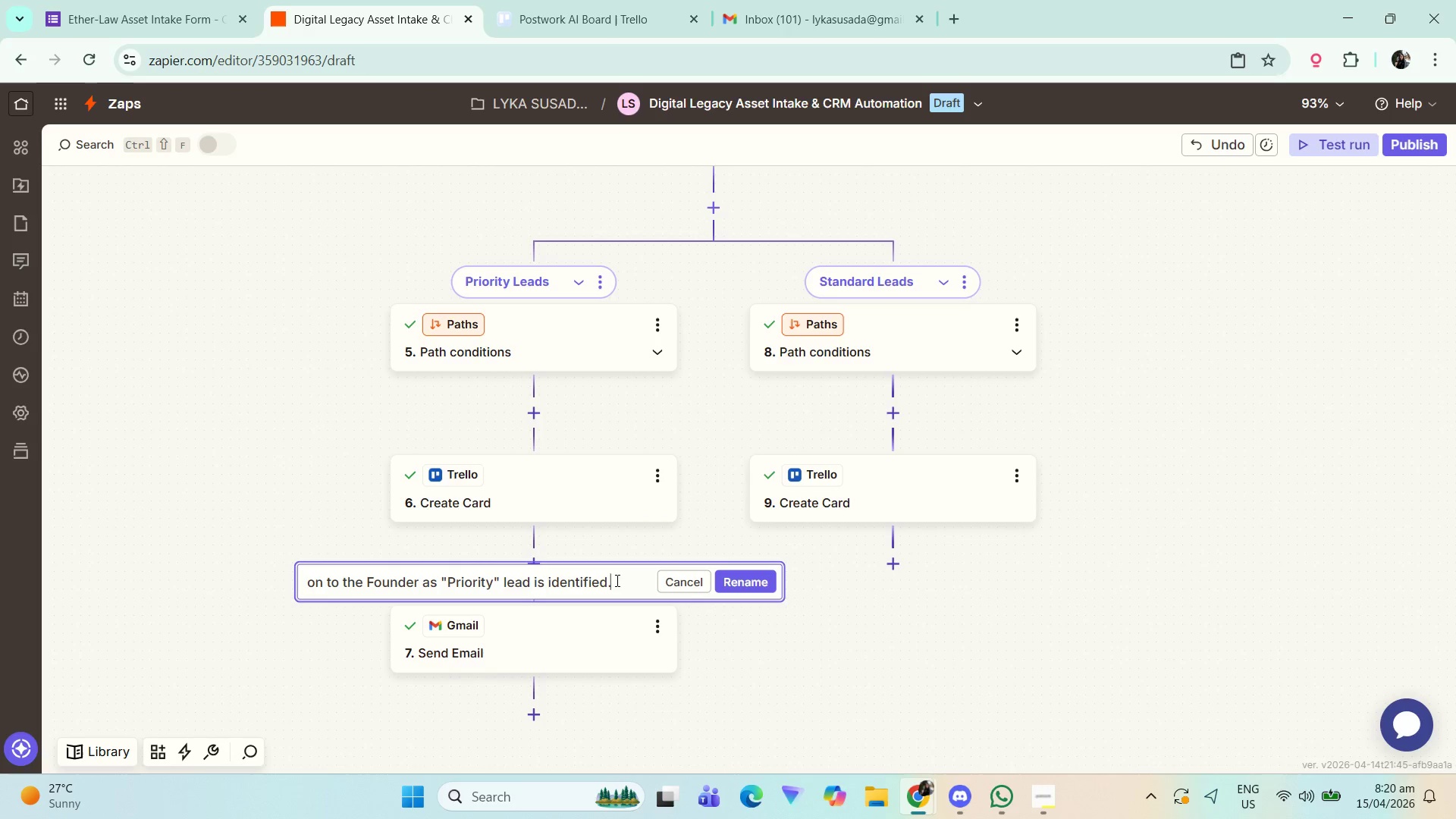 
wait(8.23)
 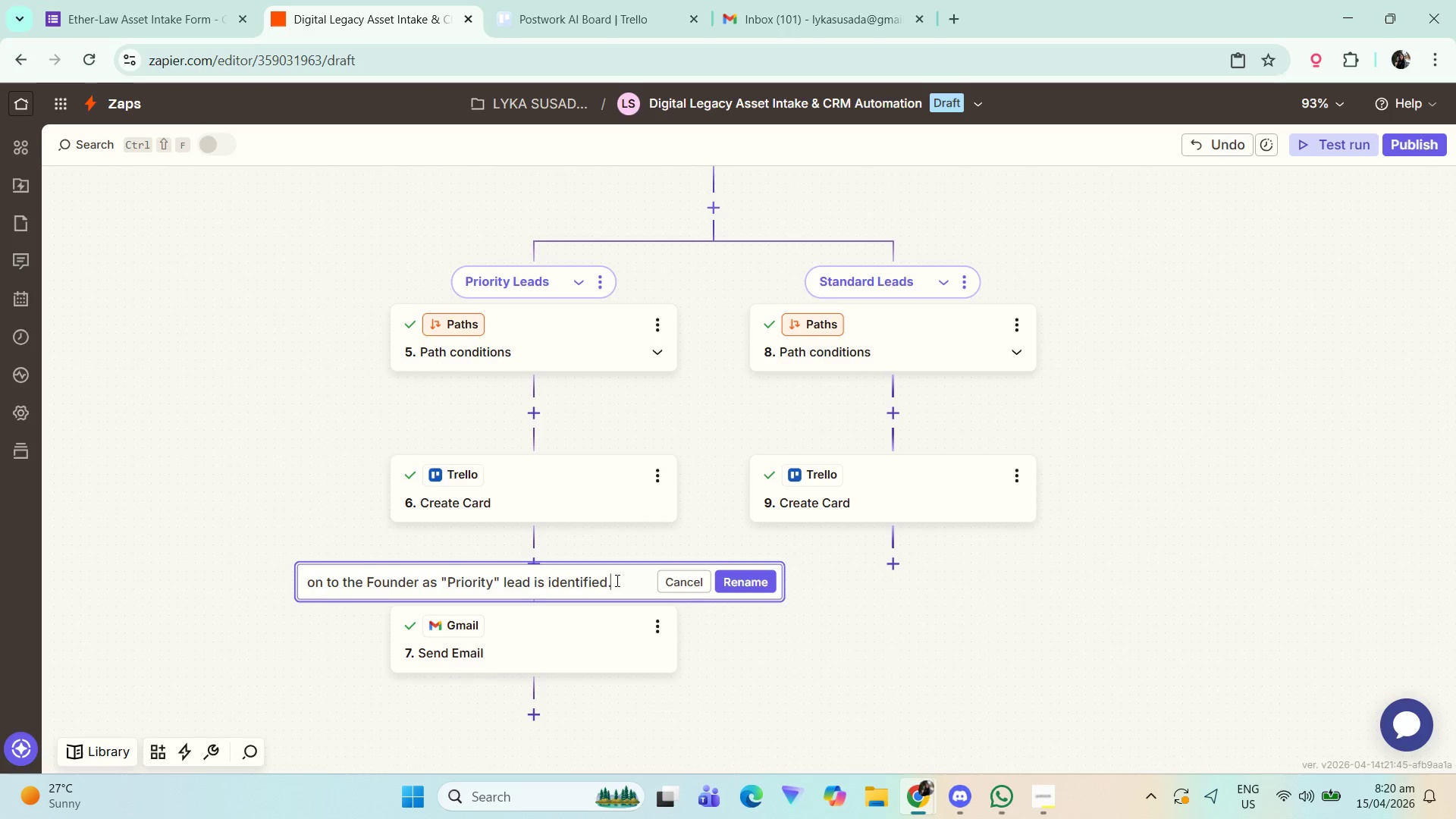 
left_click([421, 588])
 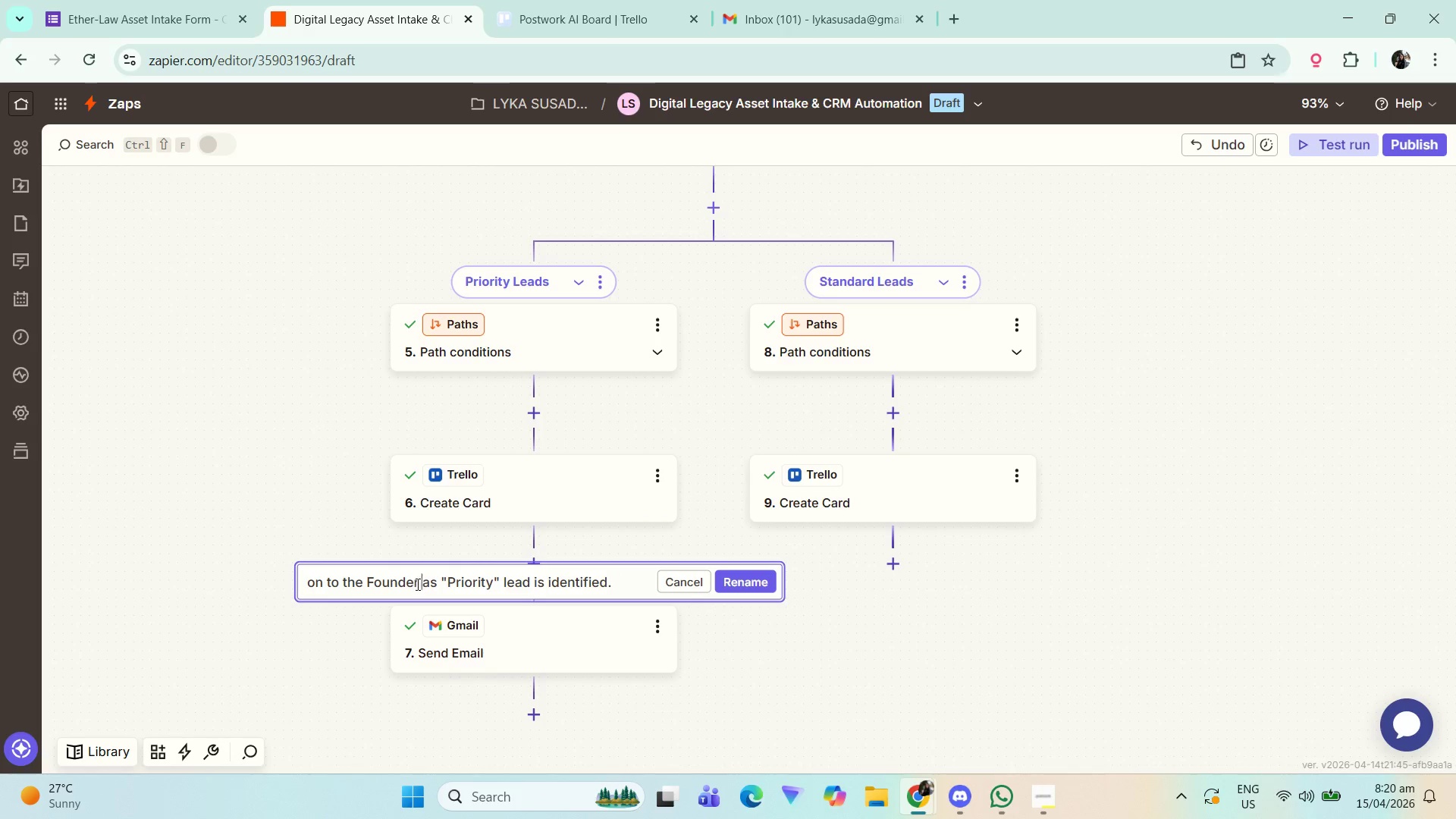 
left_click_drag(start_coordinate=[422, 584], to_coordinate=[661, 590])
 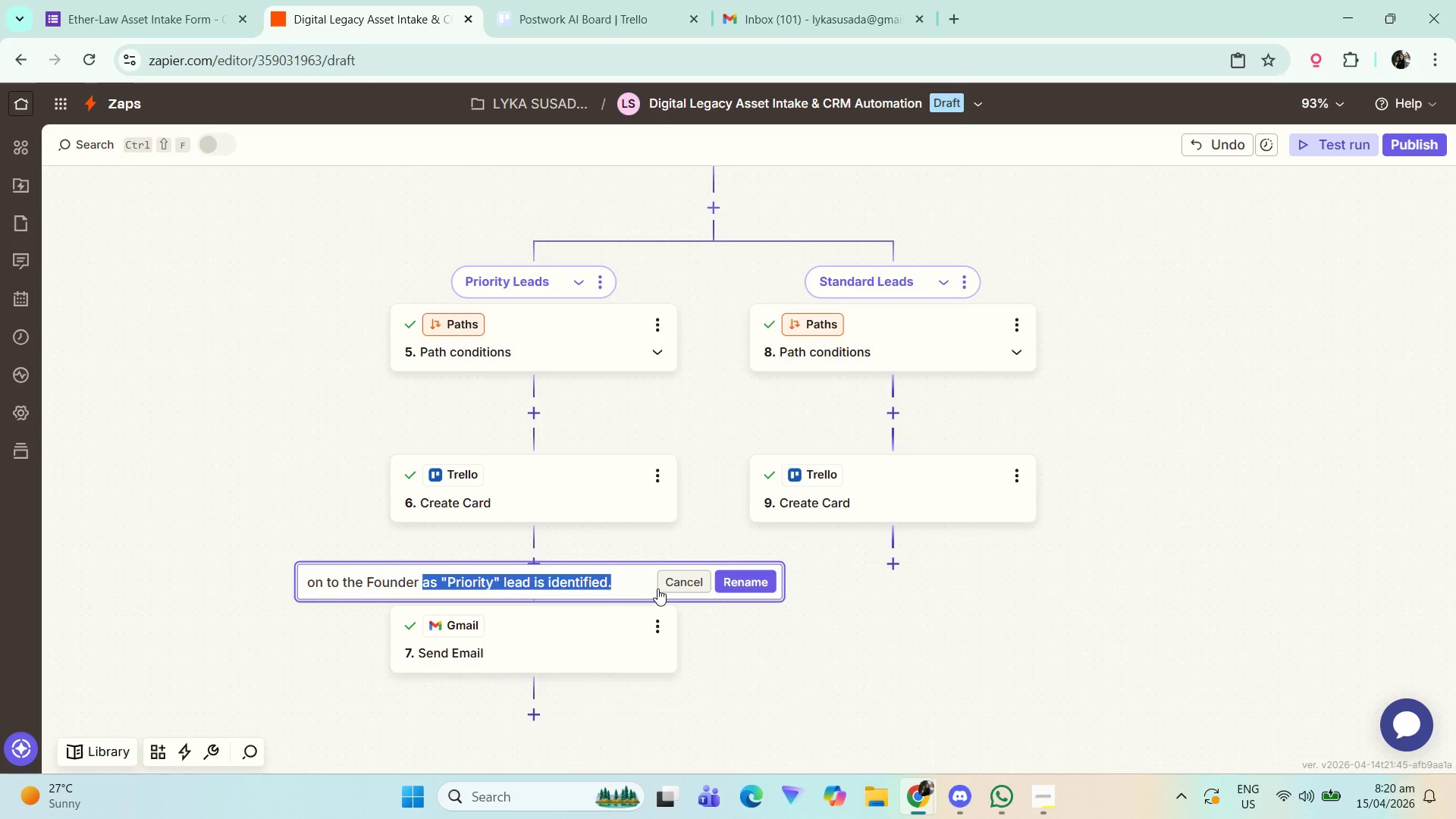 
key(Backspace)
 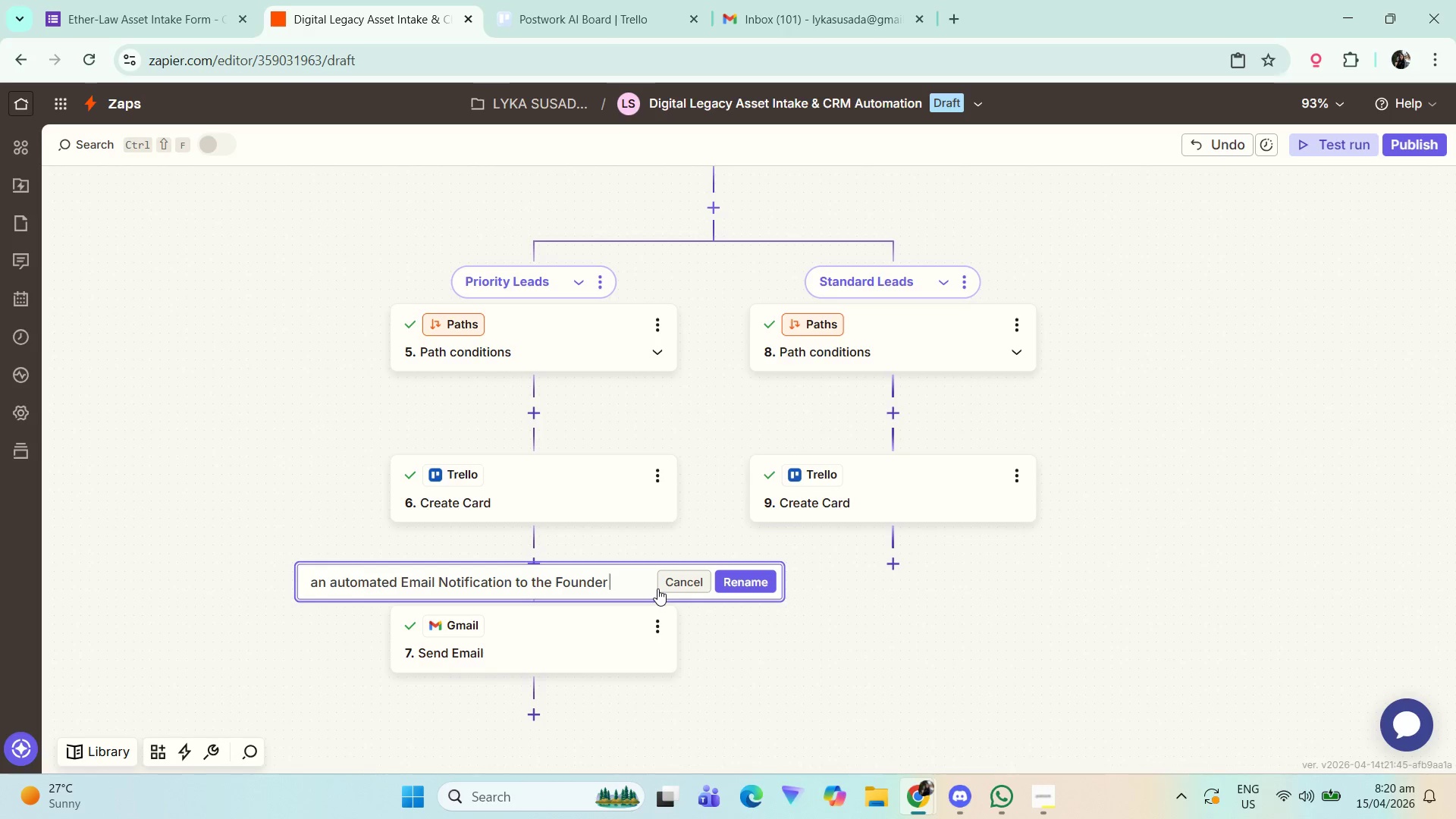 
key(Backspace)
 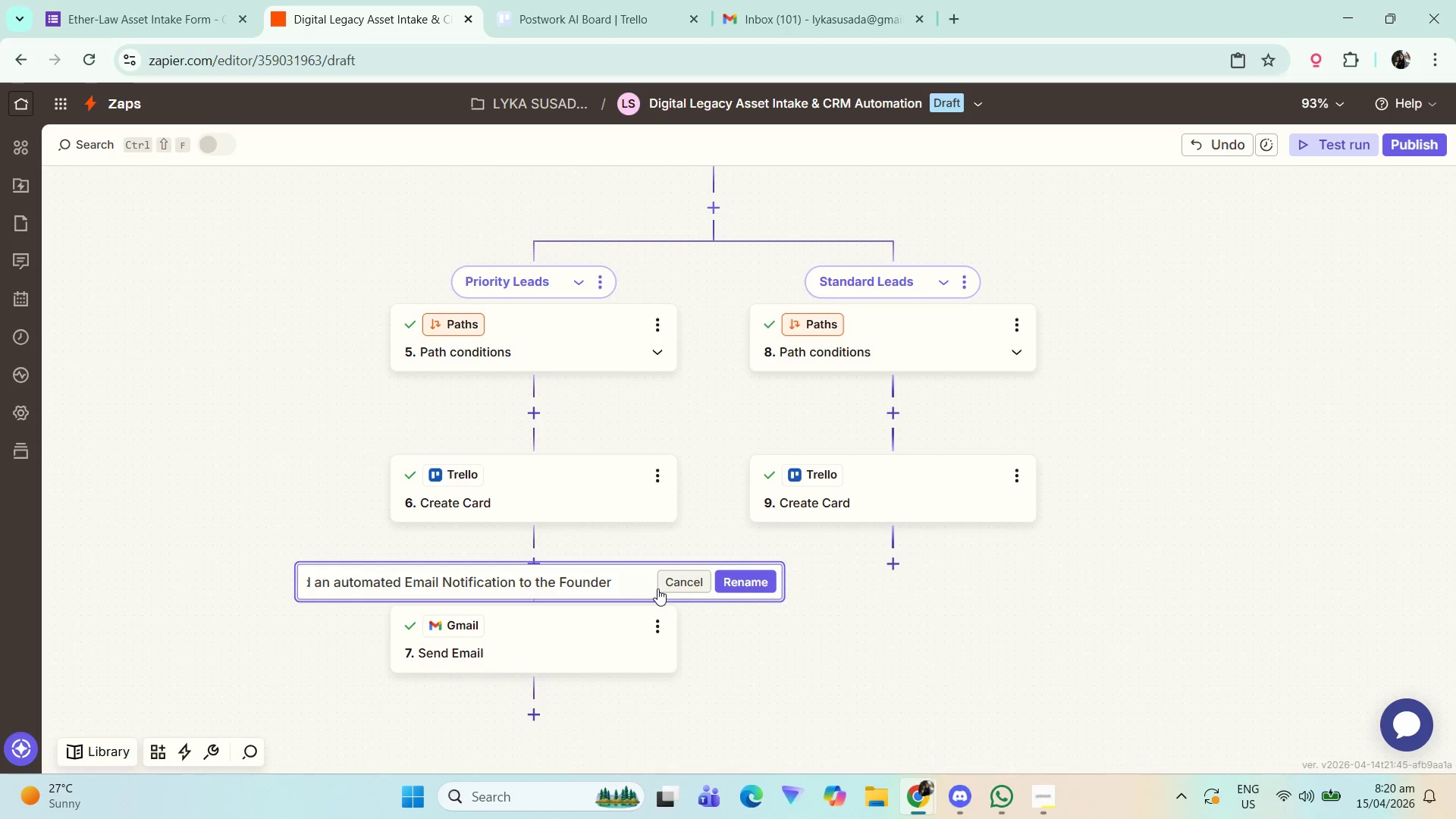 
key(Period)
 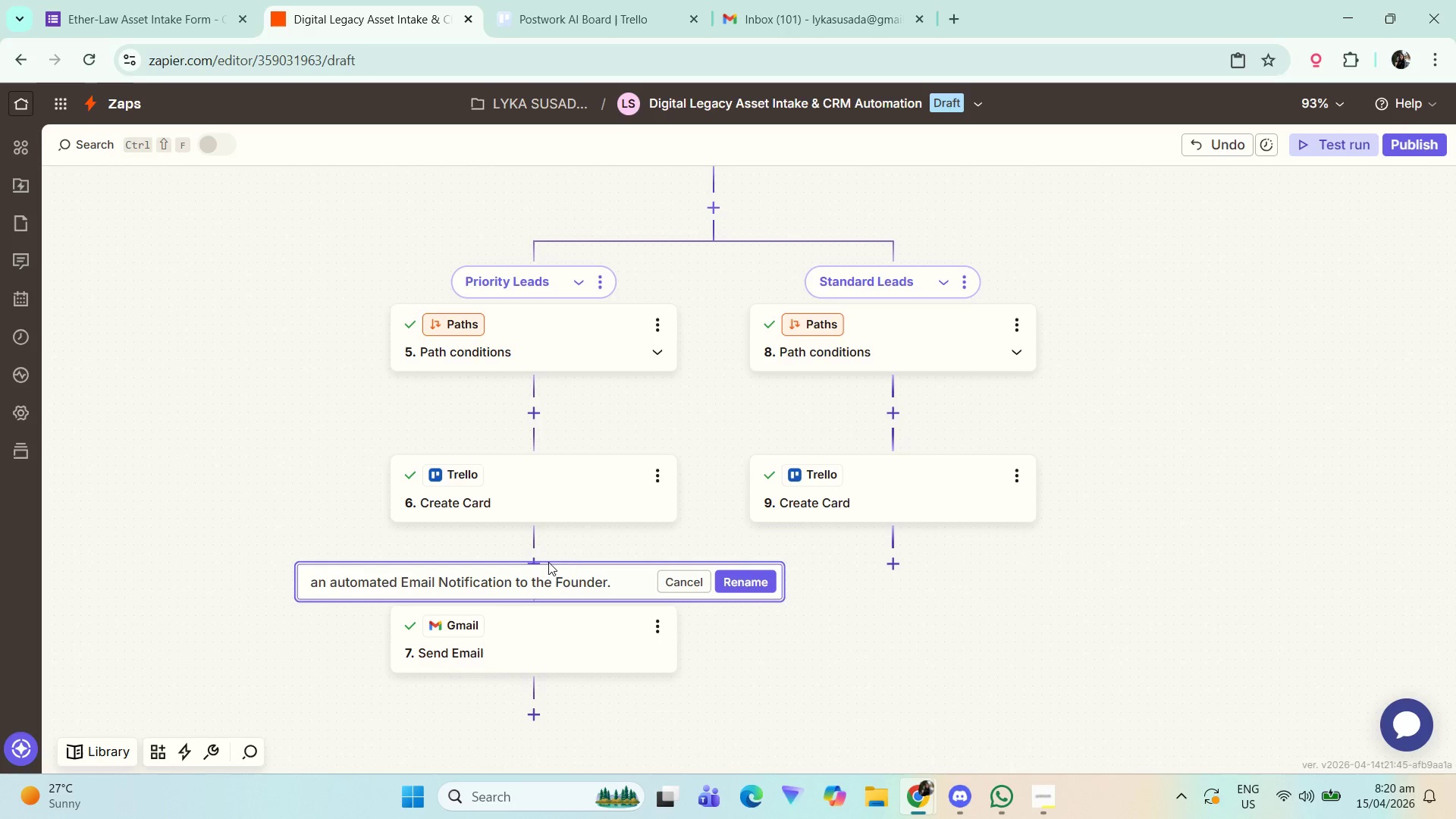 
left_click_drag(start_coordinate=[543, 577], to_coordinate=[213, 594])
 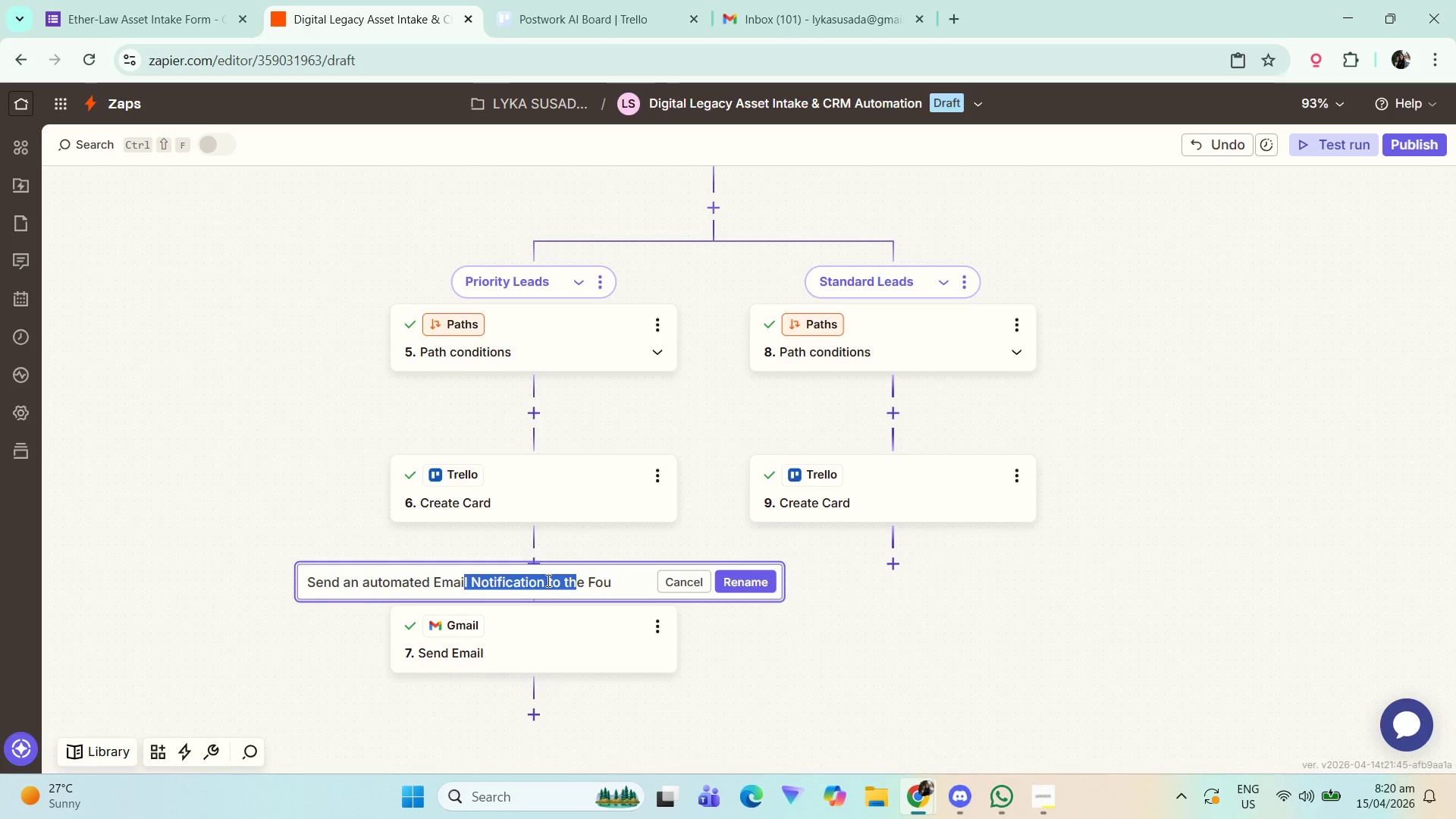 
left_click([551, 577])
 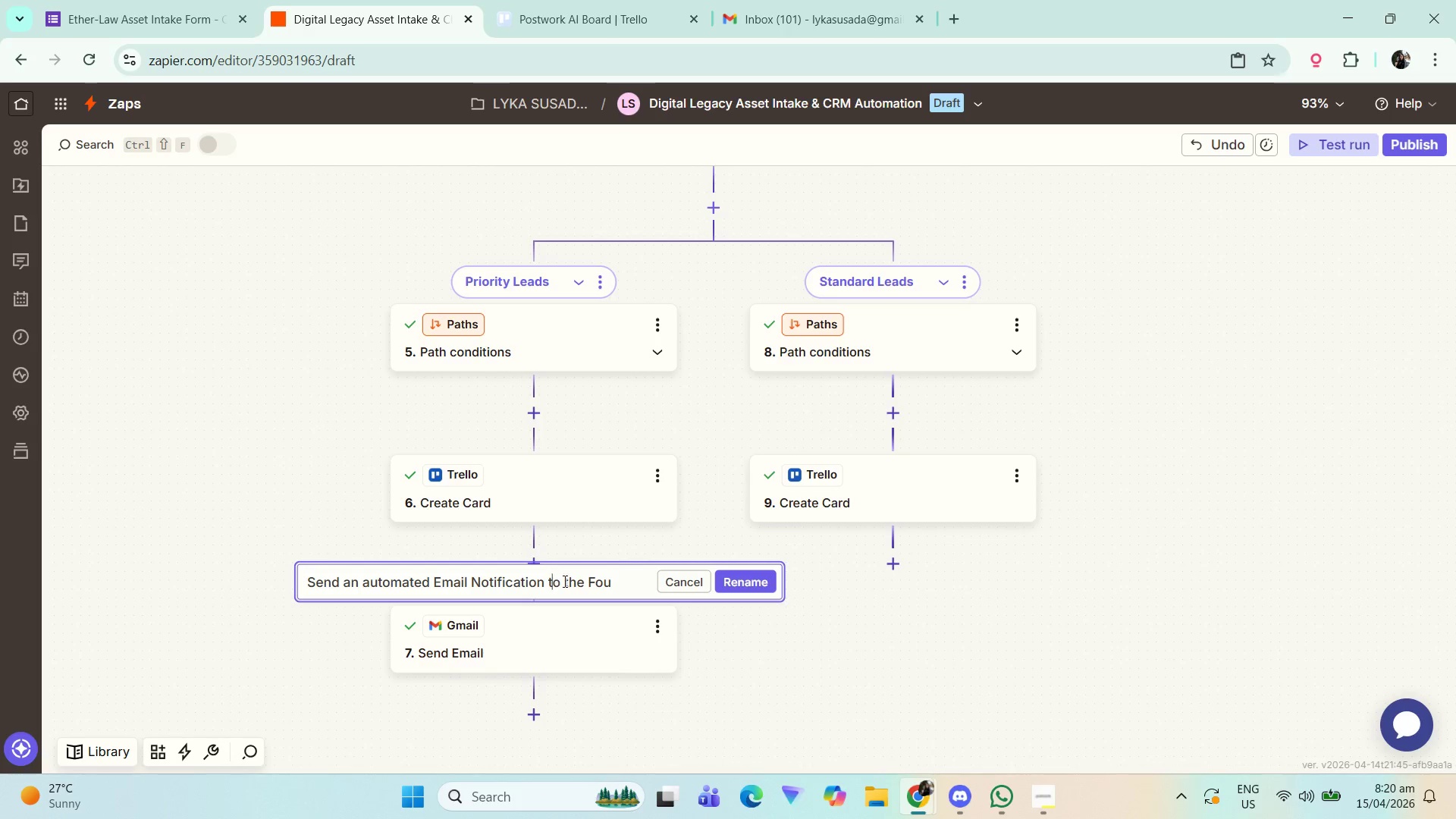 
left_click_drag(start_coordinate=[562, 582], to_coordinate=[733, 588])
 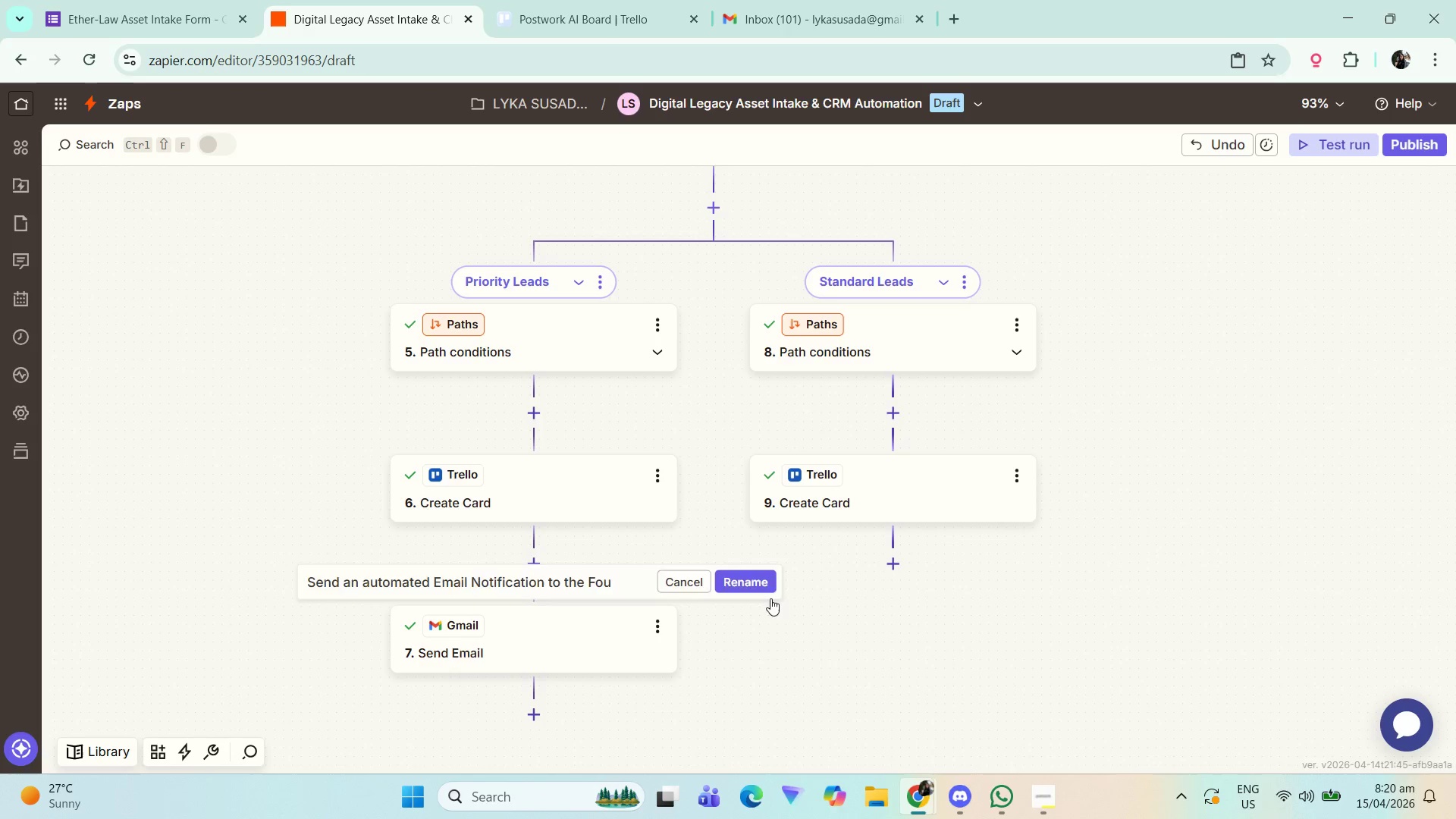 
double_click([862, 671])
 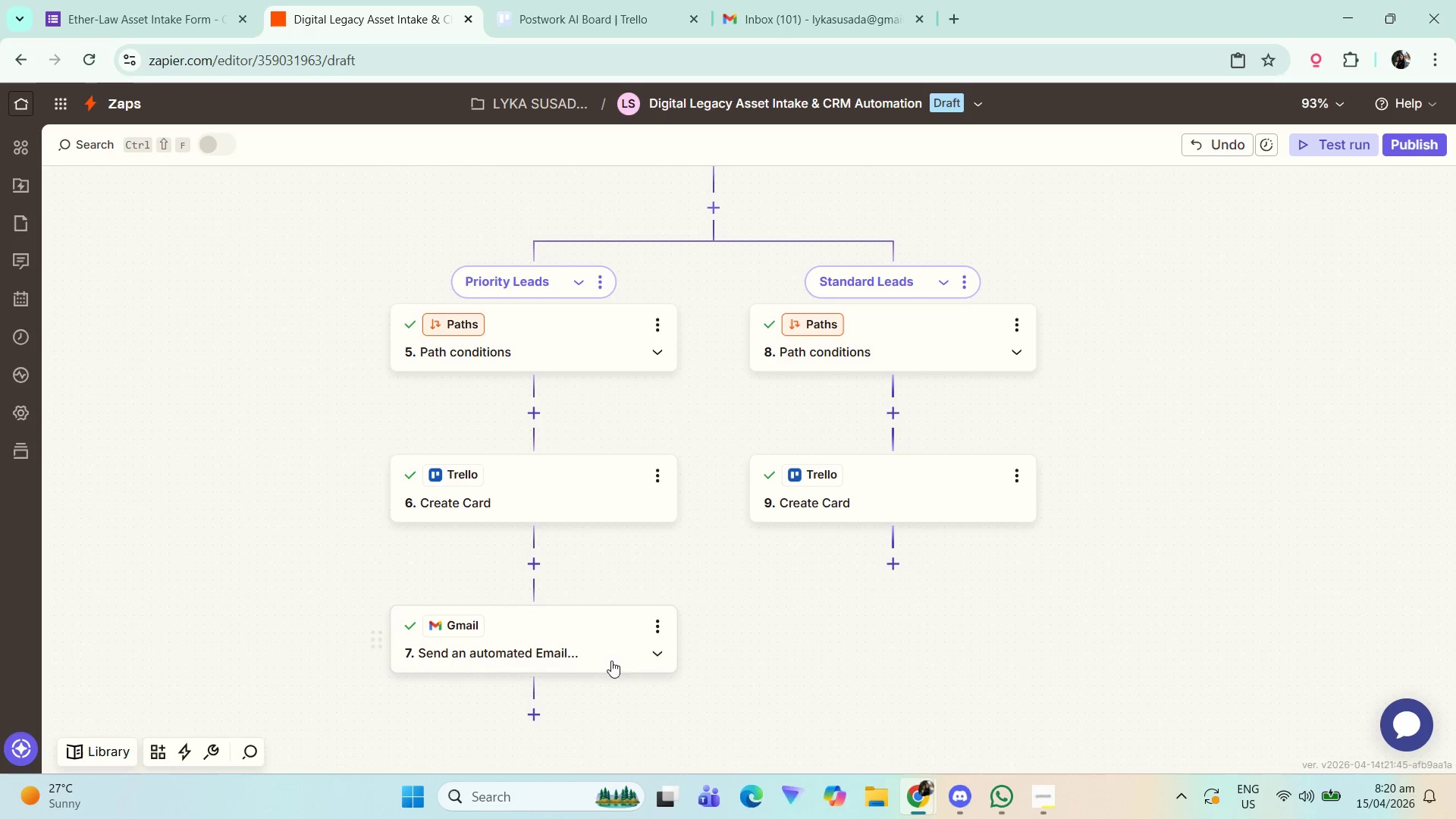 
left_click([588, 655])
 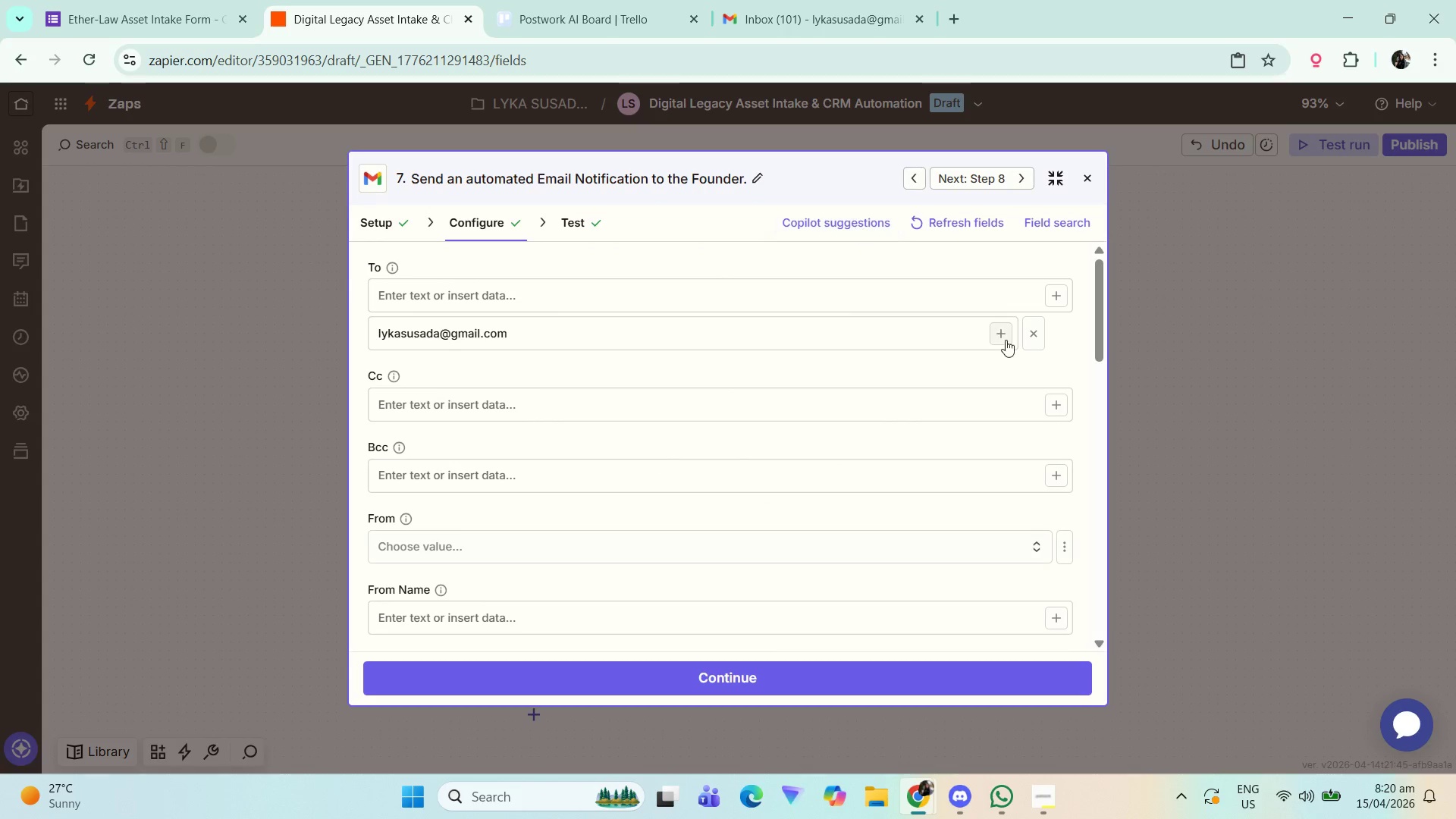 
scroll: coordinate [952, 441], scroll_direction: down, amount: 6.0
 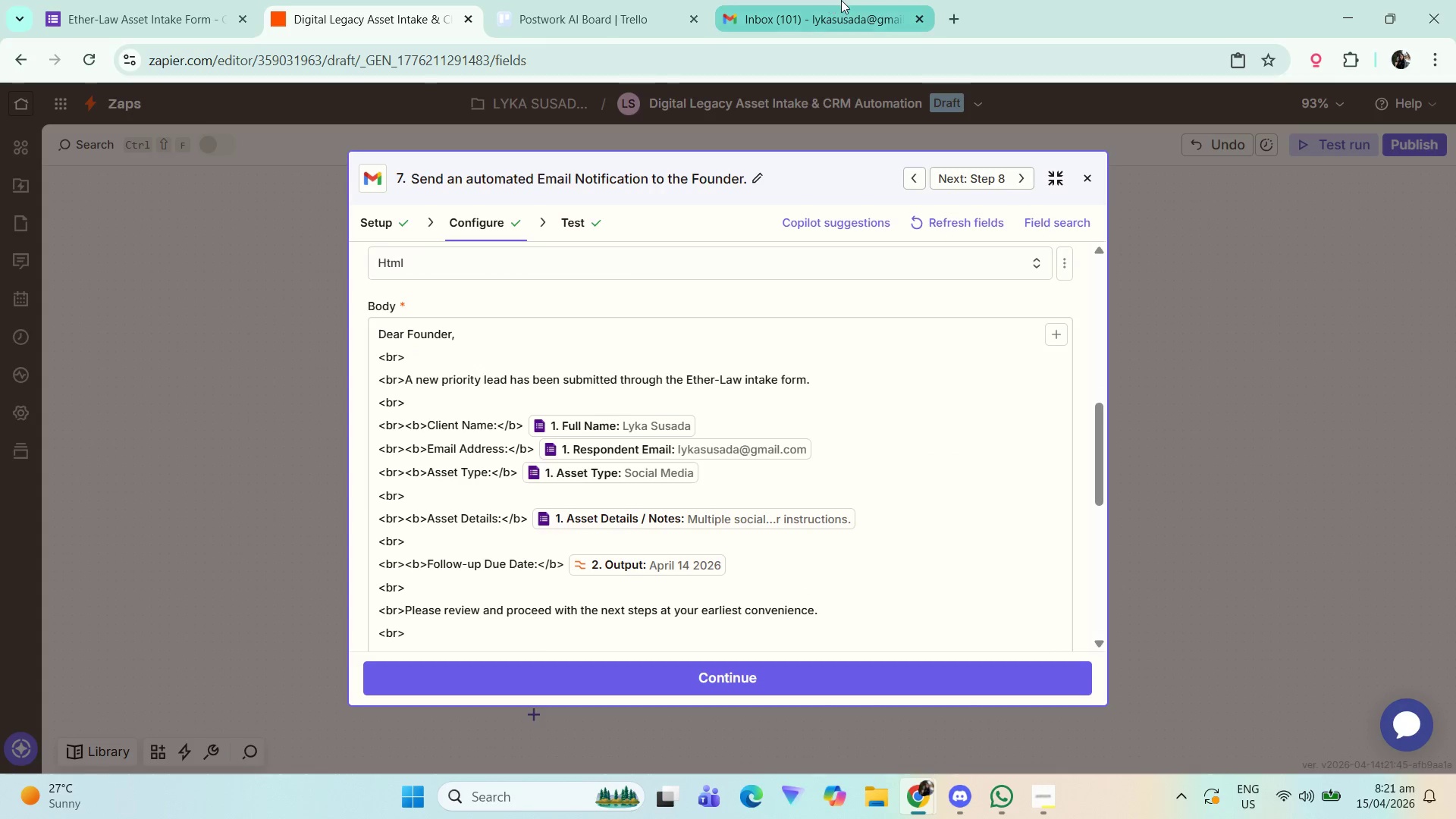 
left_click([841, 0])
 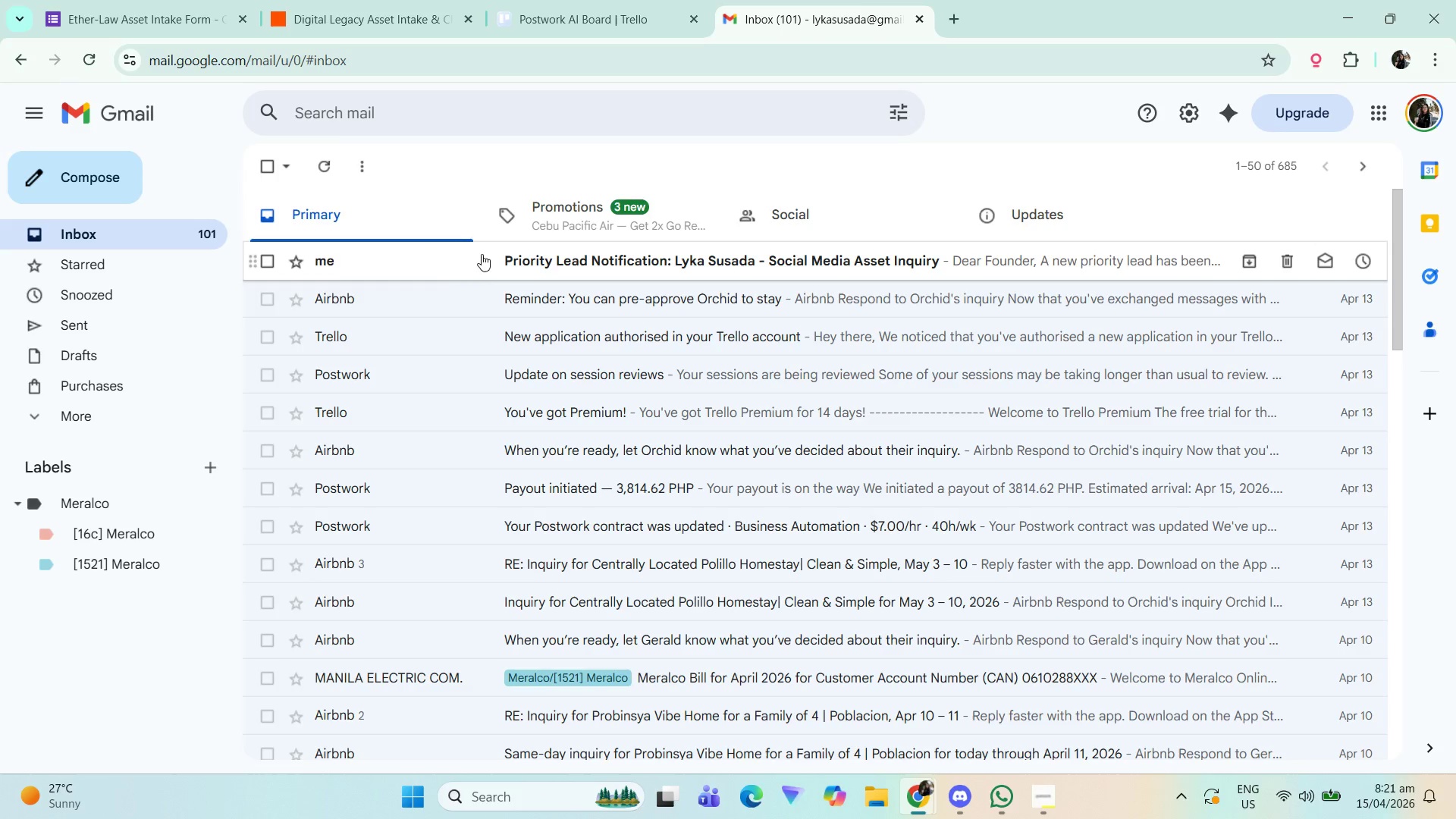 
left_click([474, 264])
 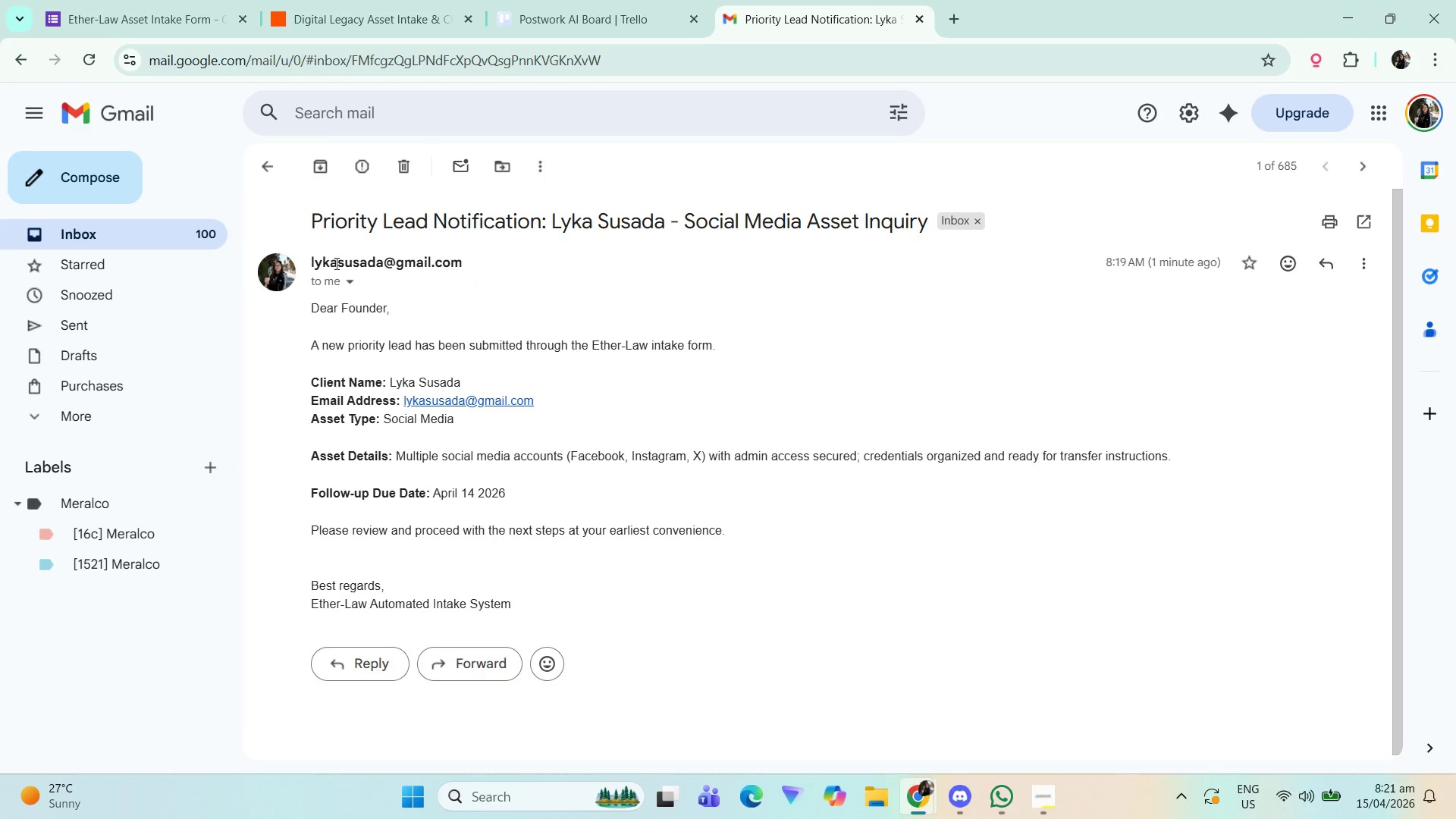 
wait(6.55)
 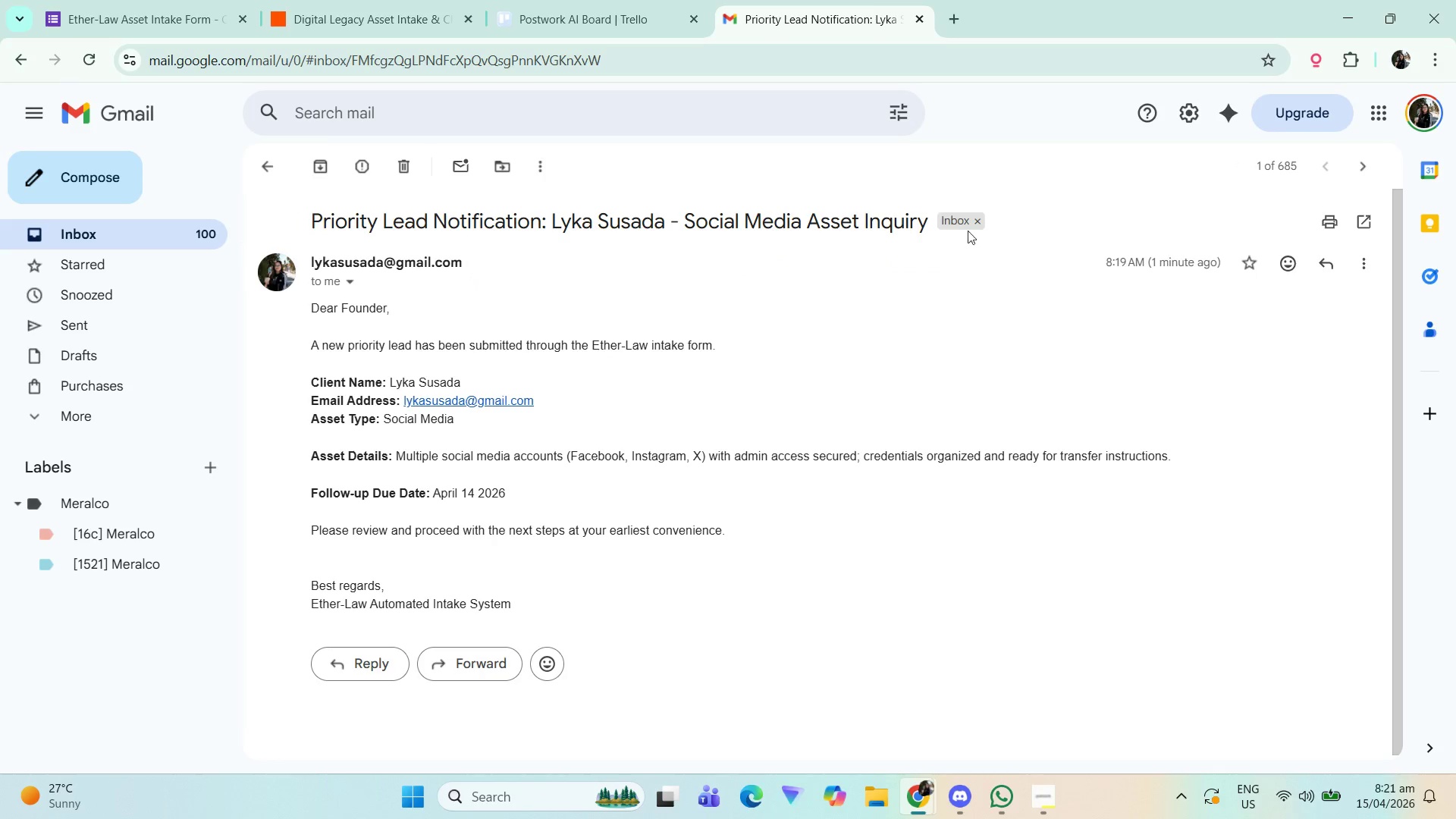 
left_click([262, 173])
 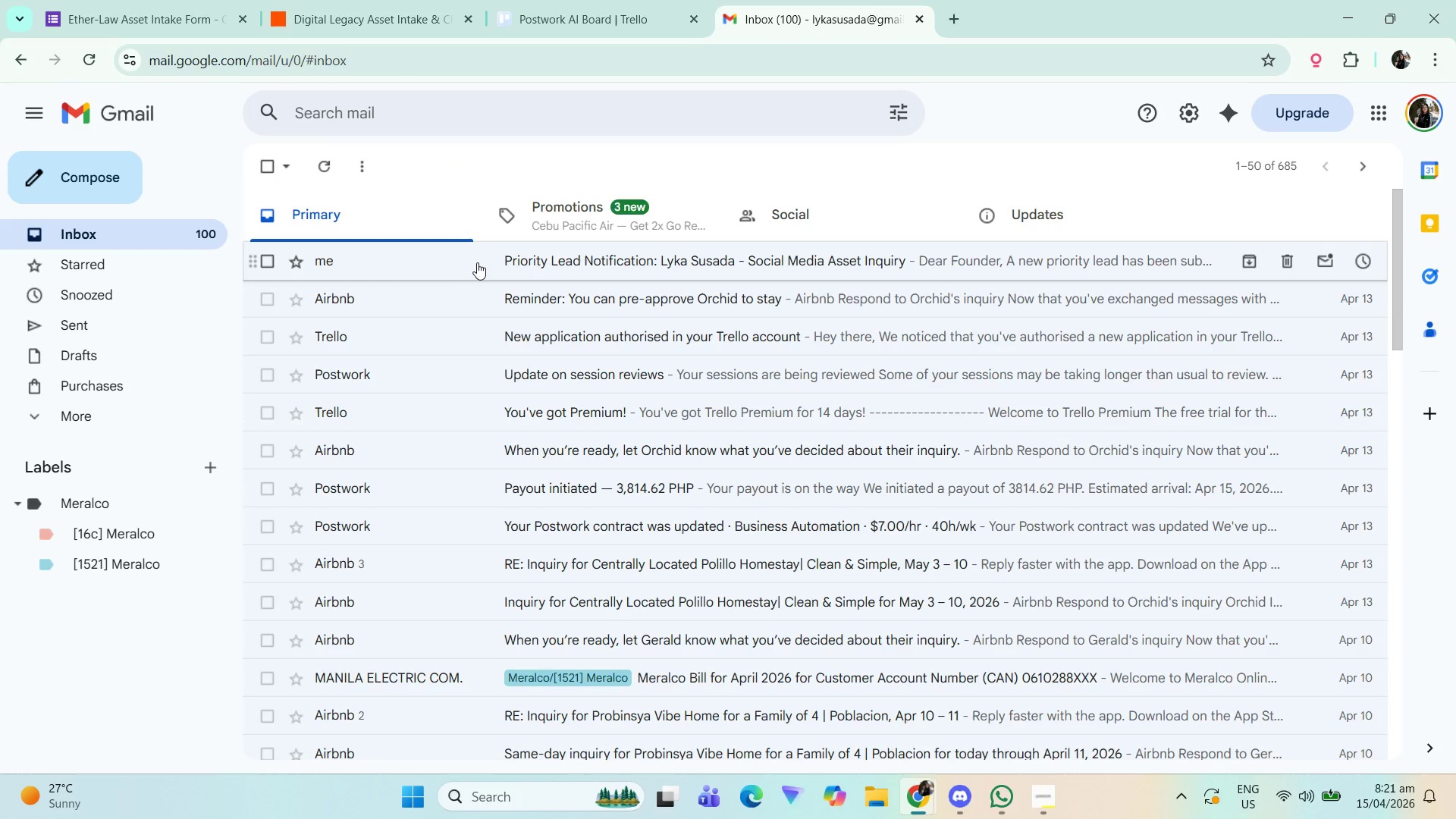 
left_click([476, 260])
 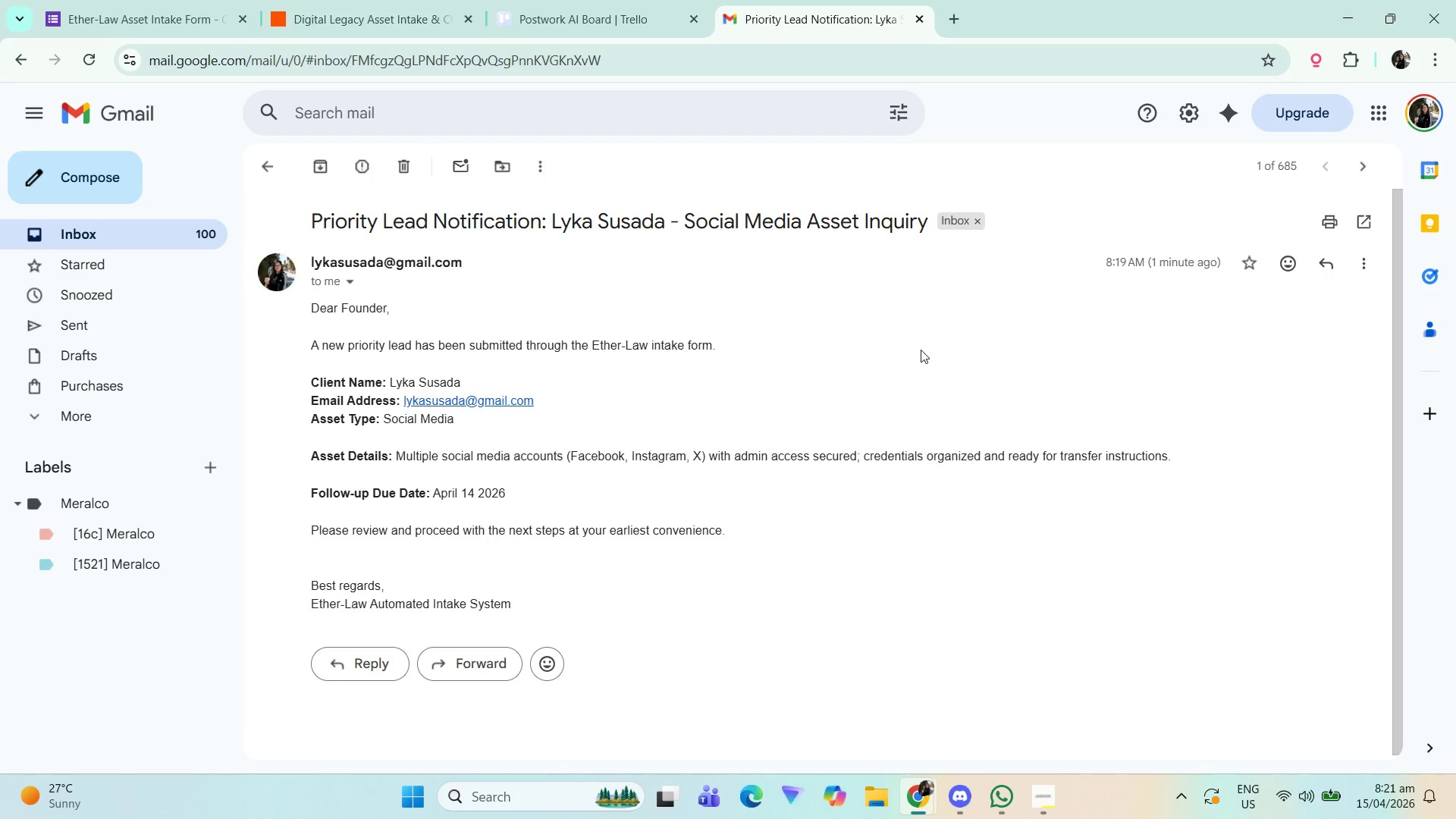 
wait(20.97)
 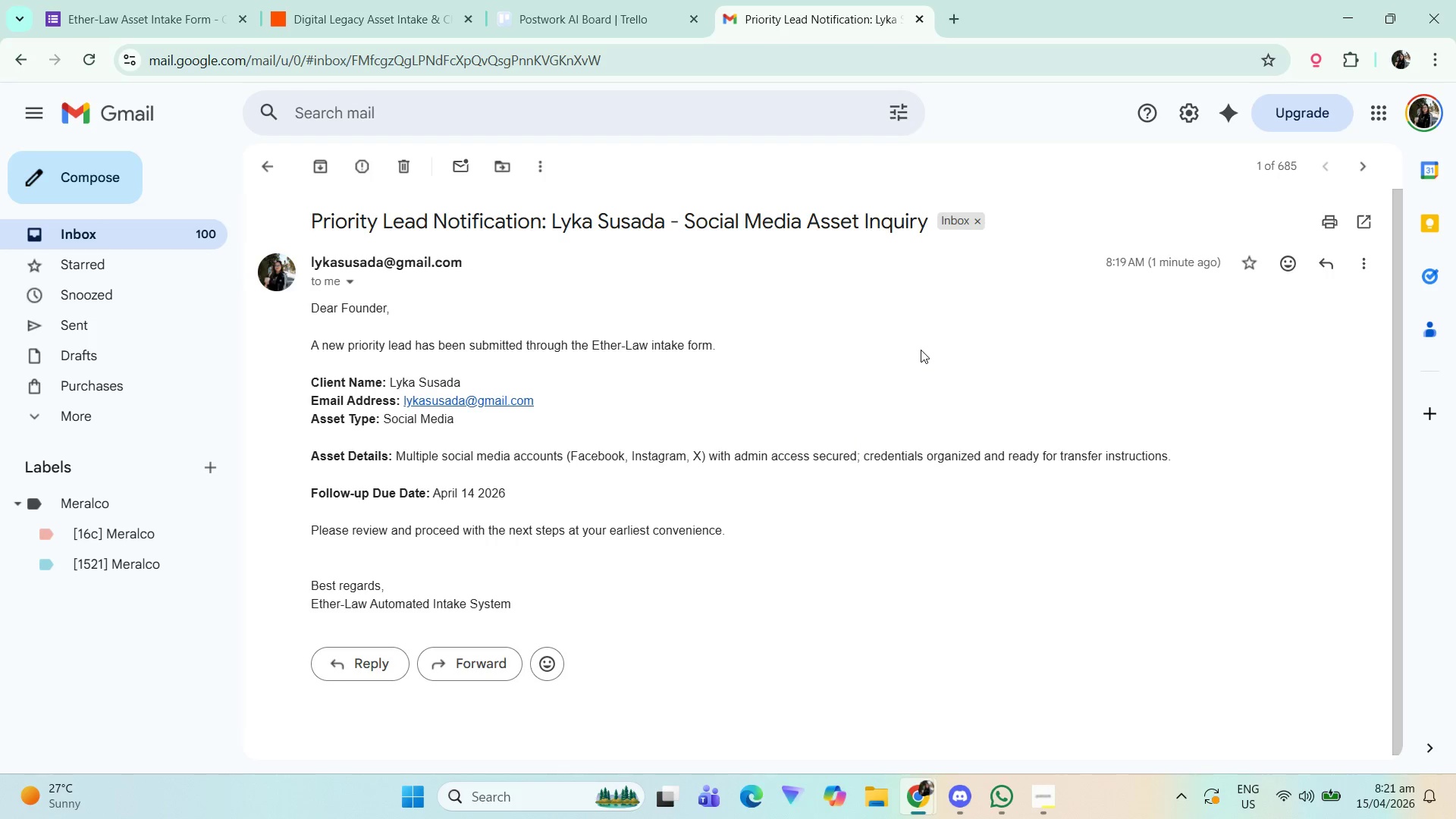 
left_click([1381, 15])
 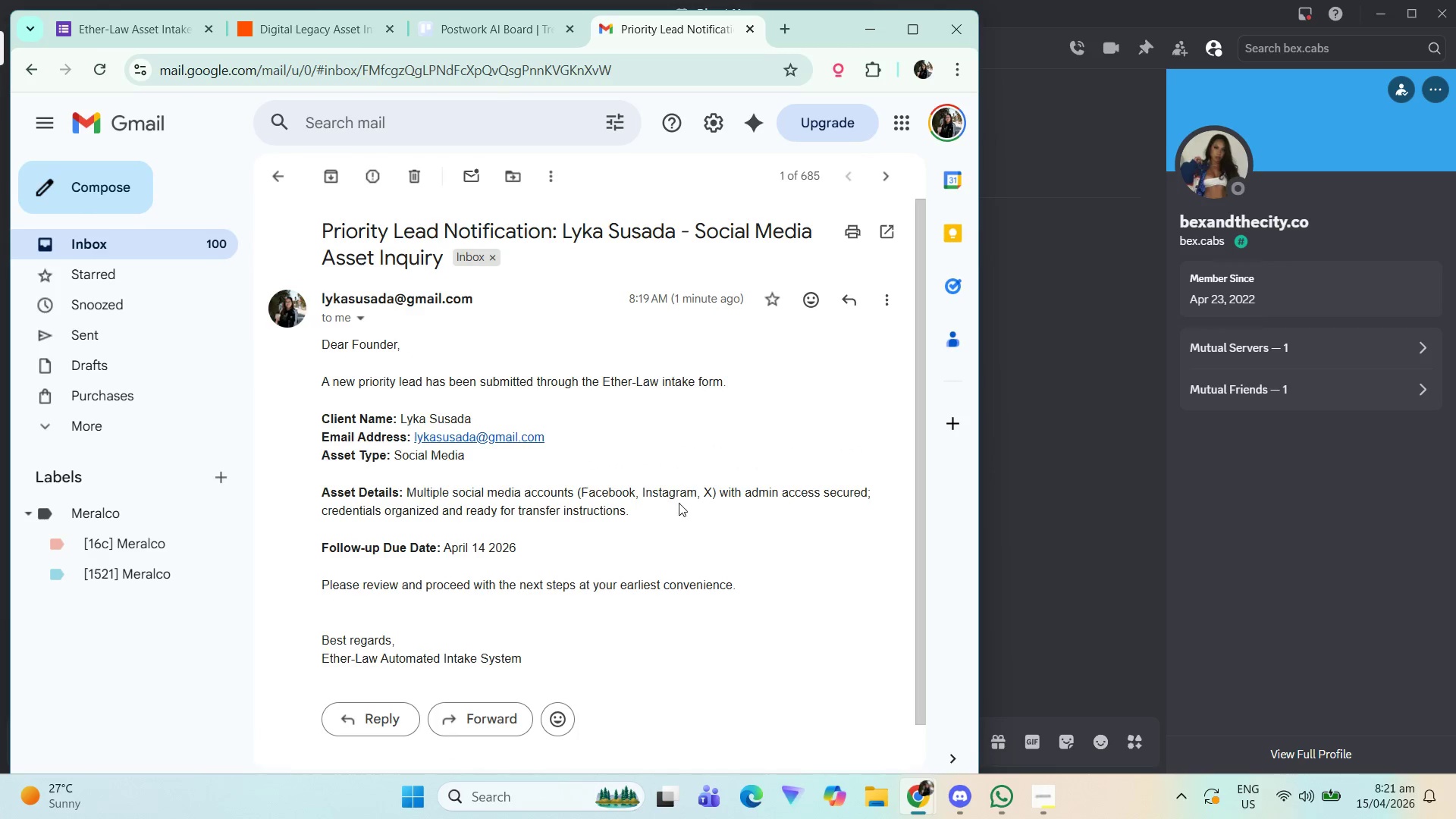 
scroll: coordinate [607, 446], scroll_direction: down, amount: 2.0
 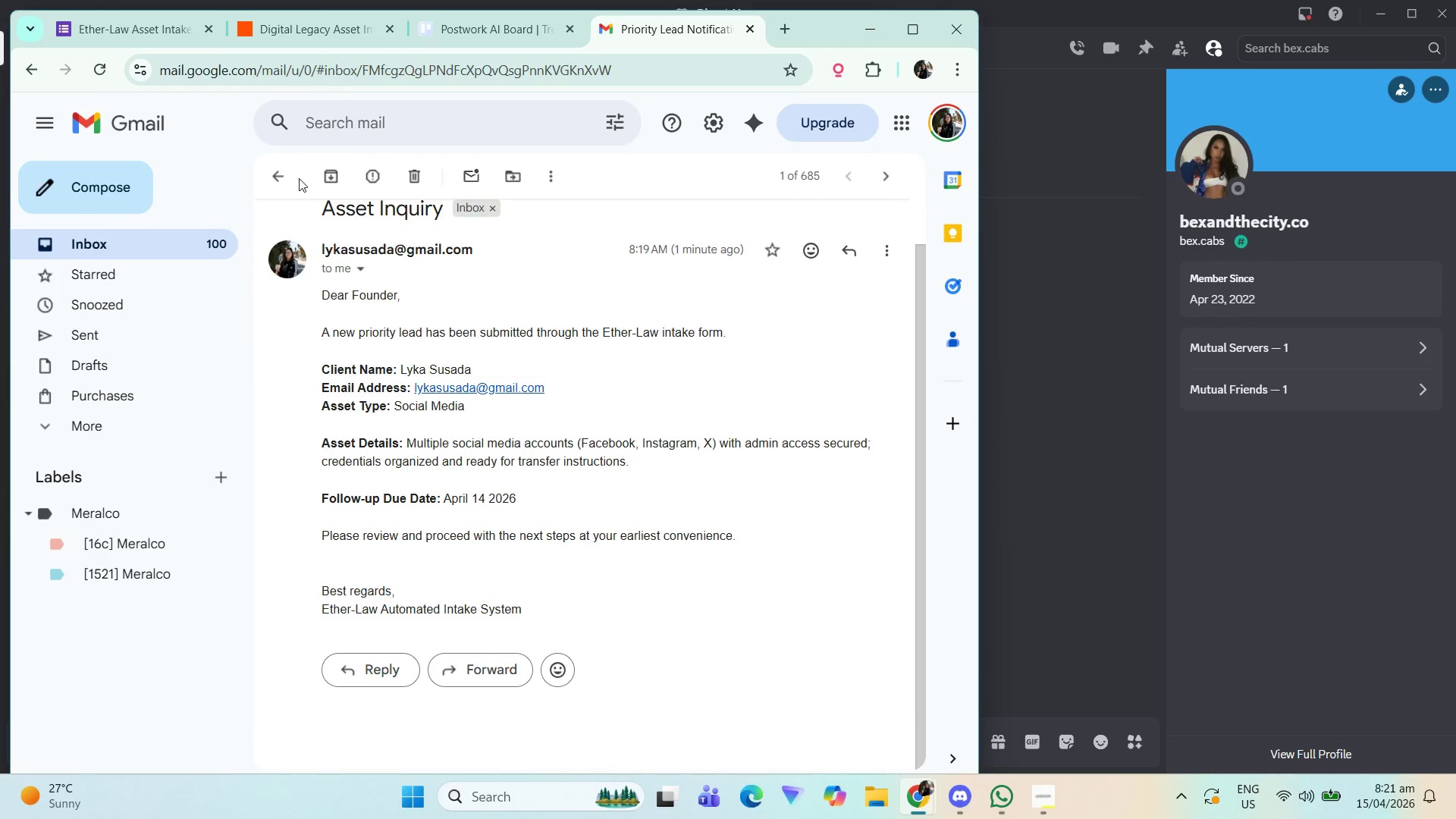 
wait(5.11)
 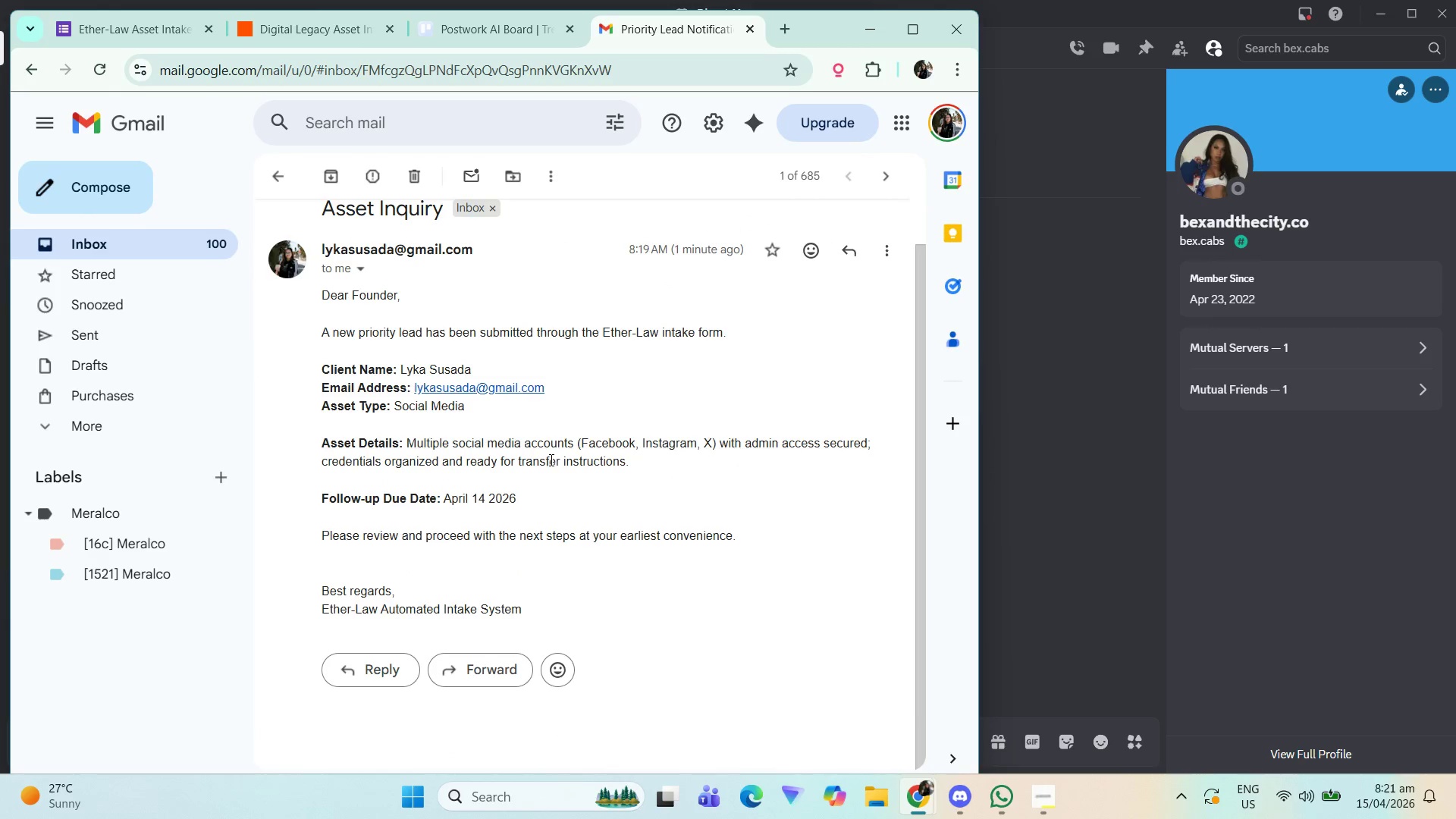 
left_click([282, 21])
 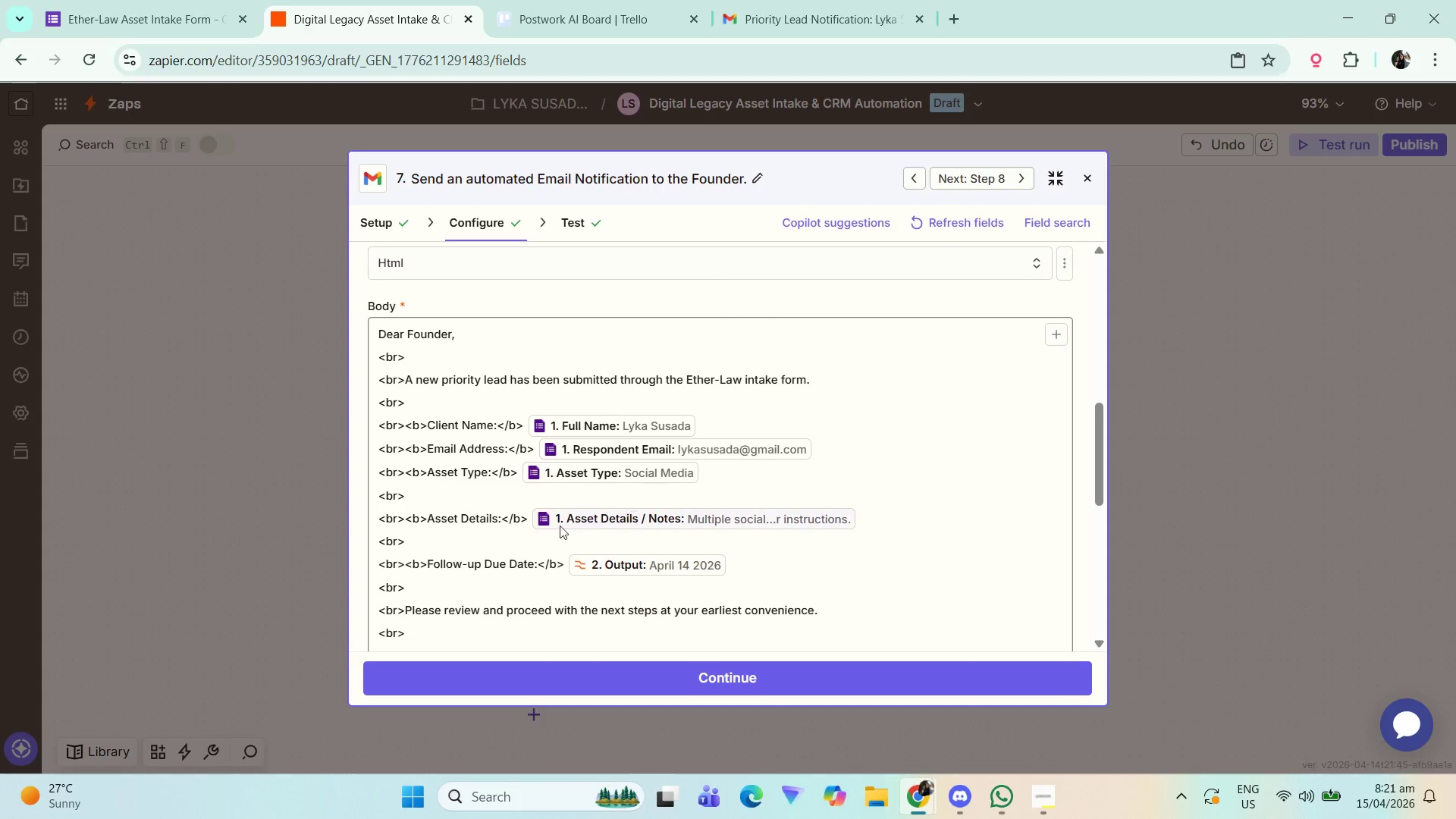 
left_click_drag(start_coordinate=[420, 592], to_coordinate=[374, 588])
 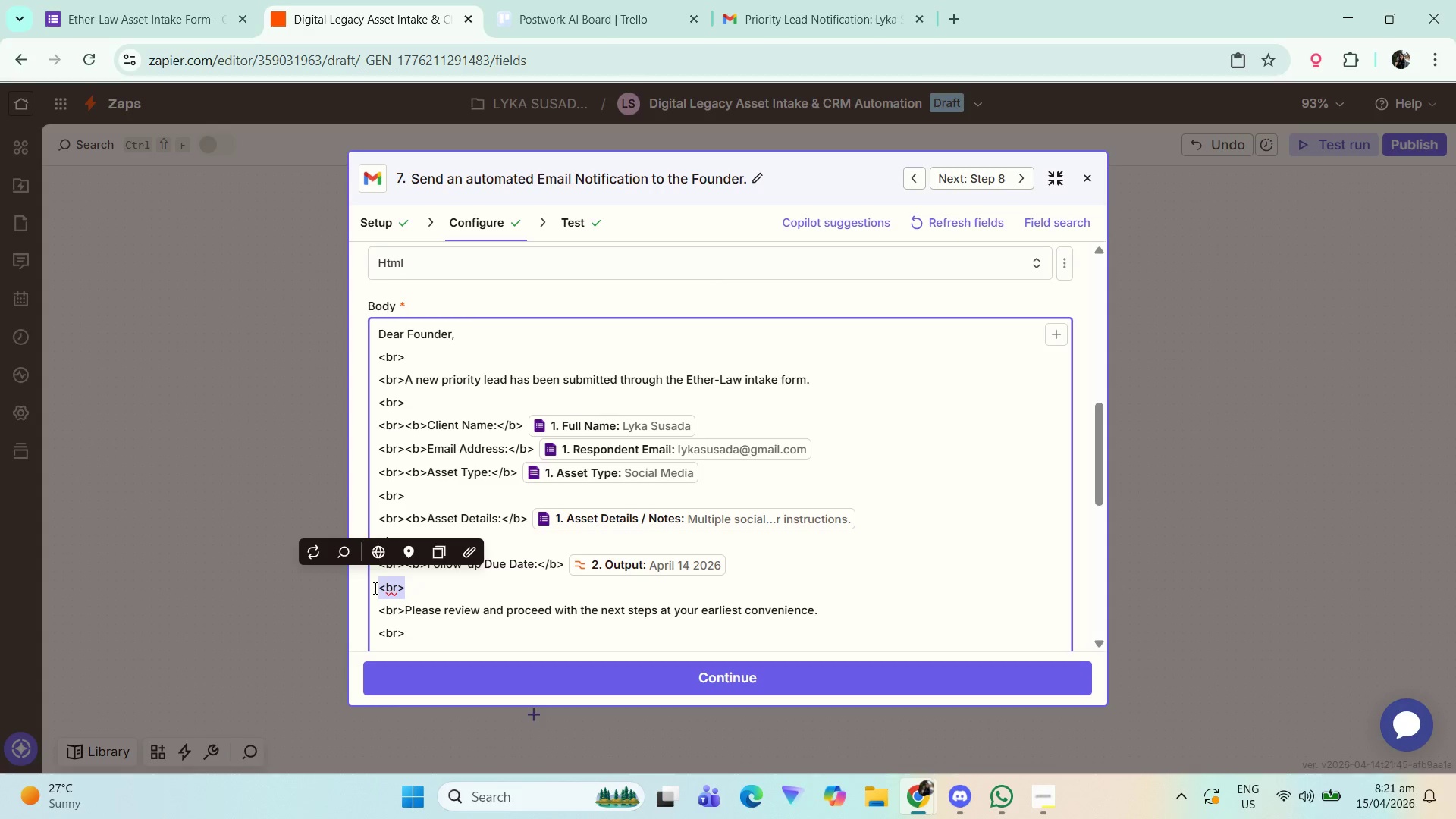 
key(Control+C)
 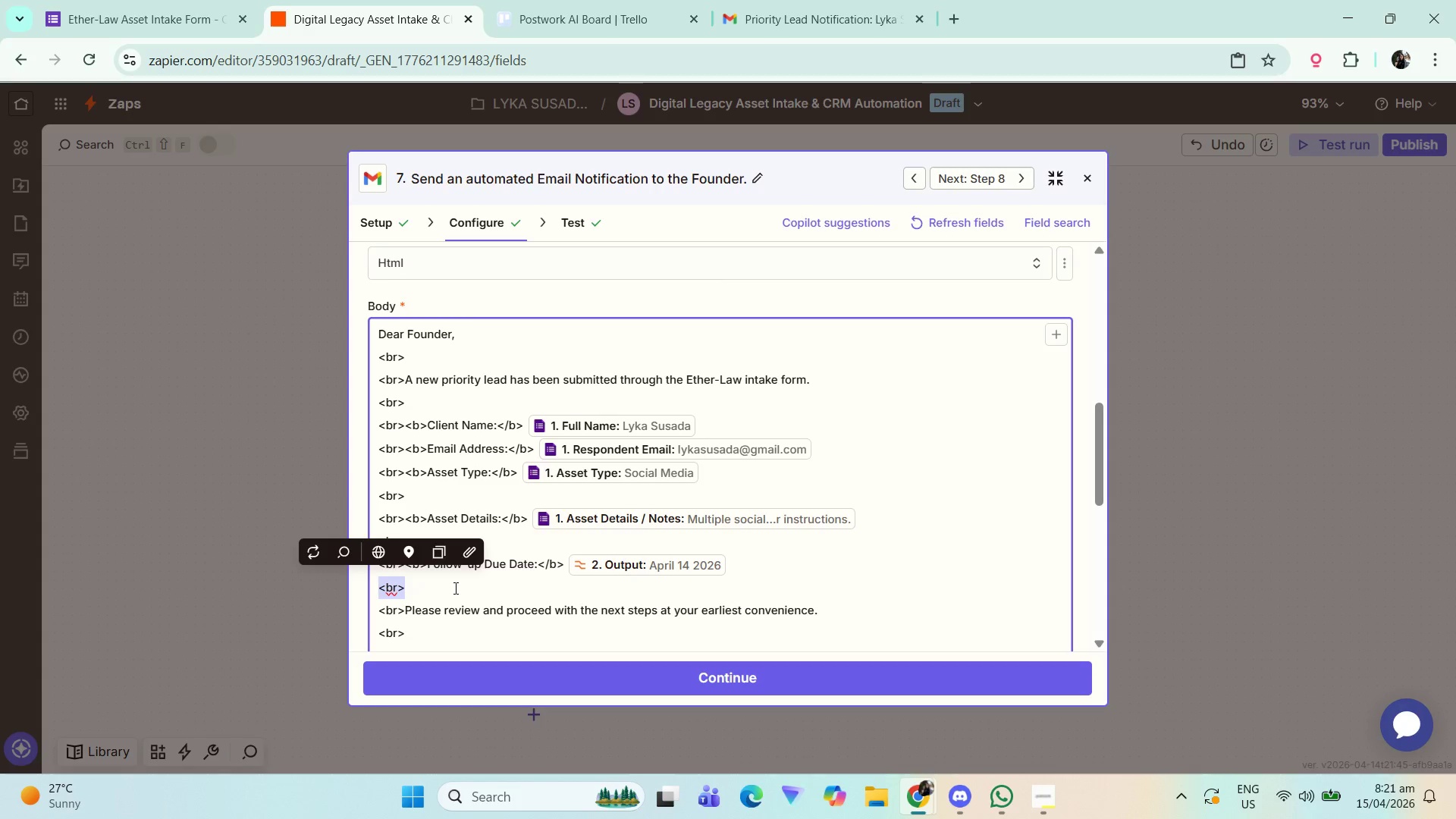 
left_click([454, 588])
 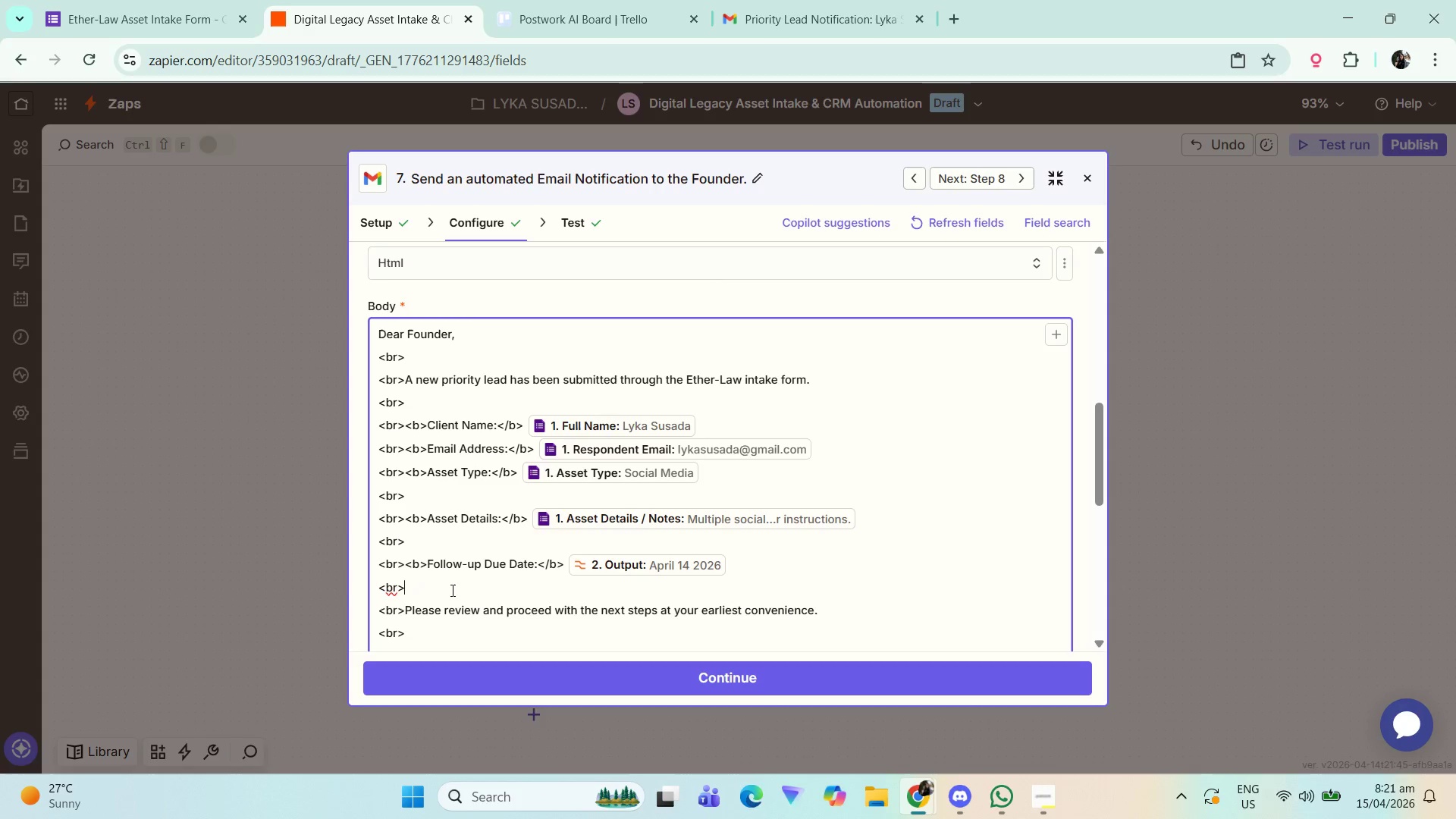 
key(Enter)
 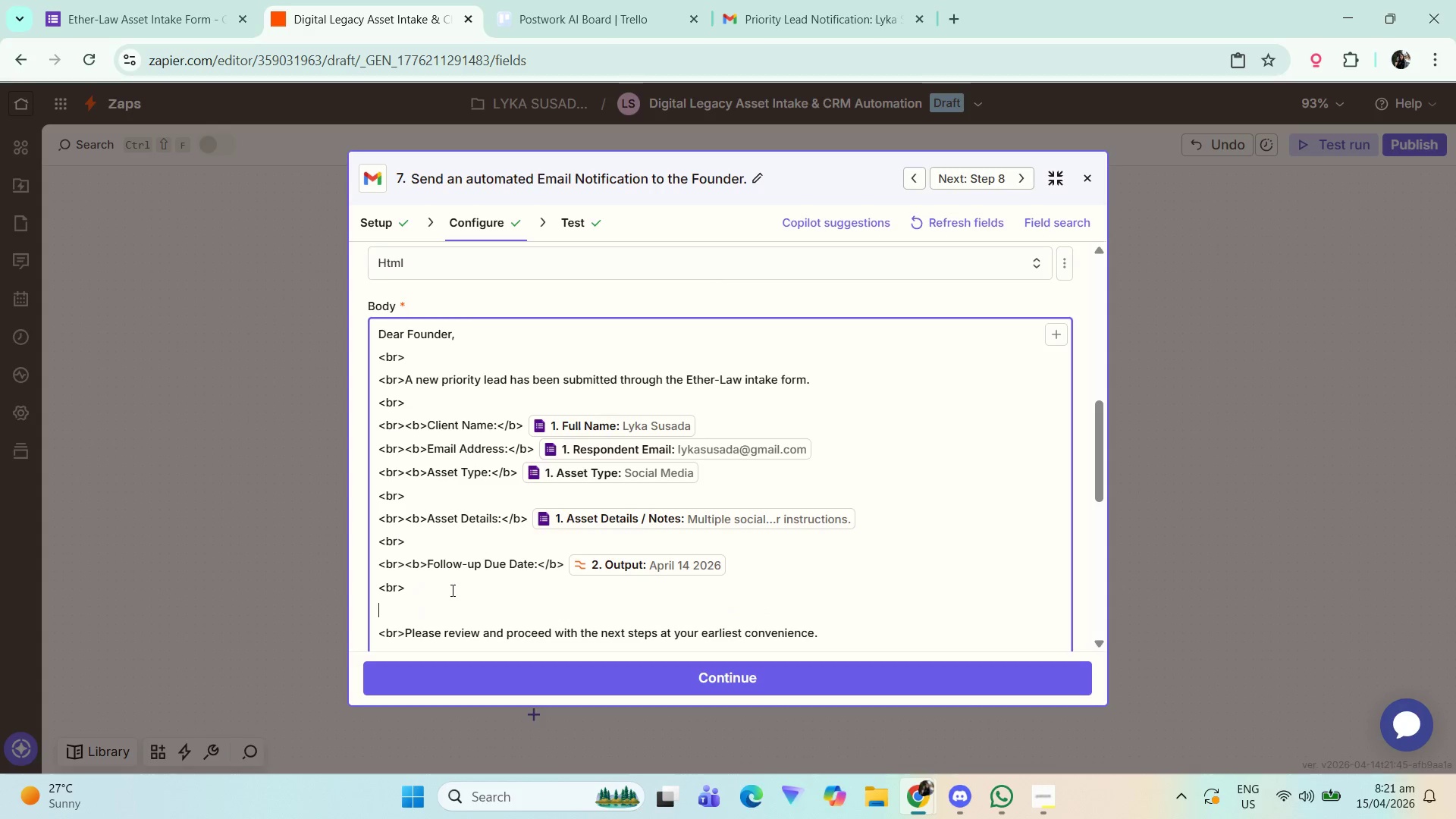 
key(Control+ControlLeft)
 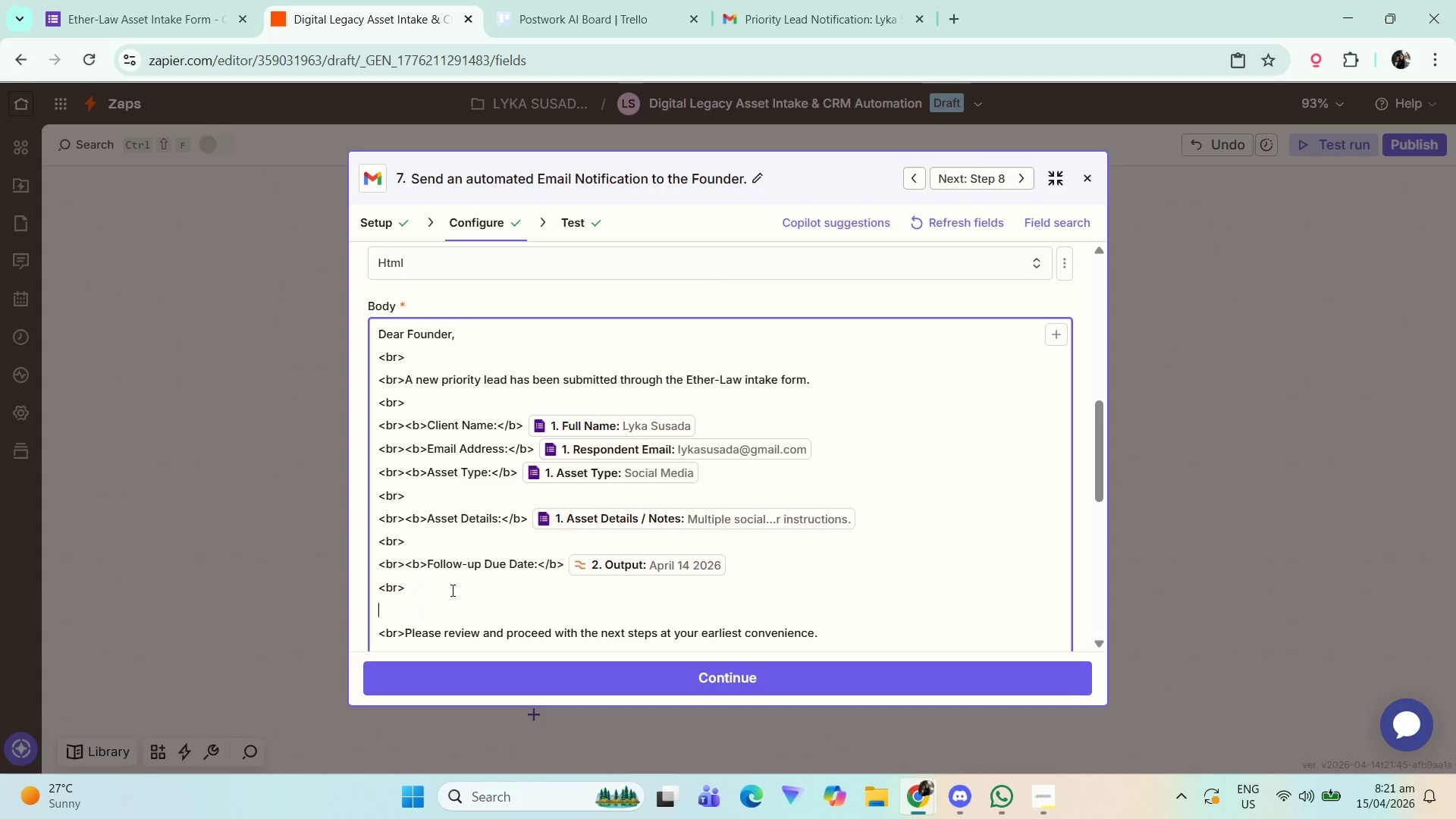 
key(Control+V)
 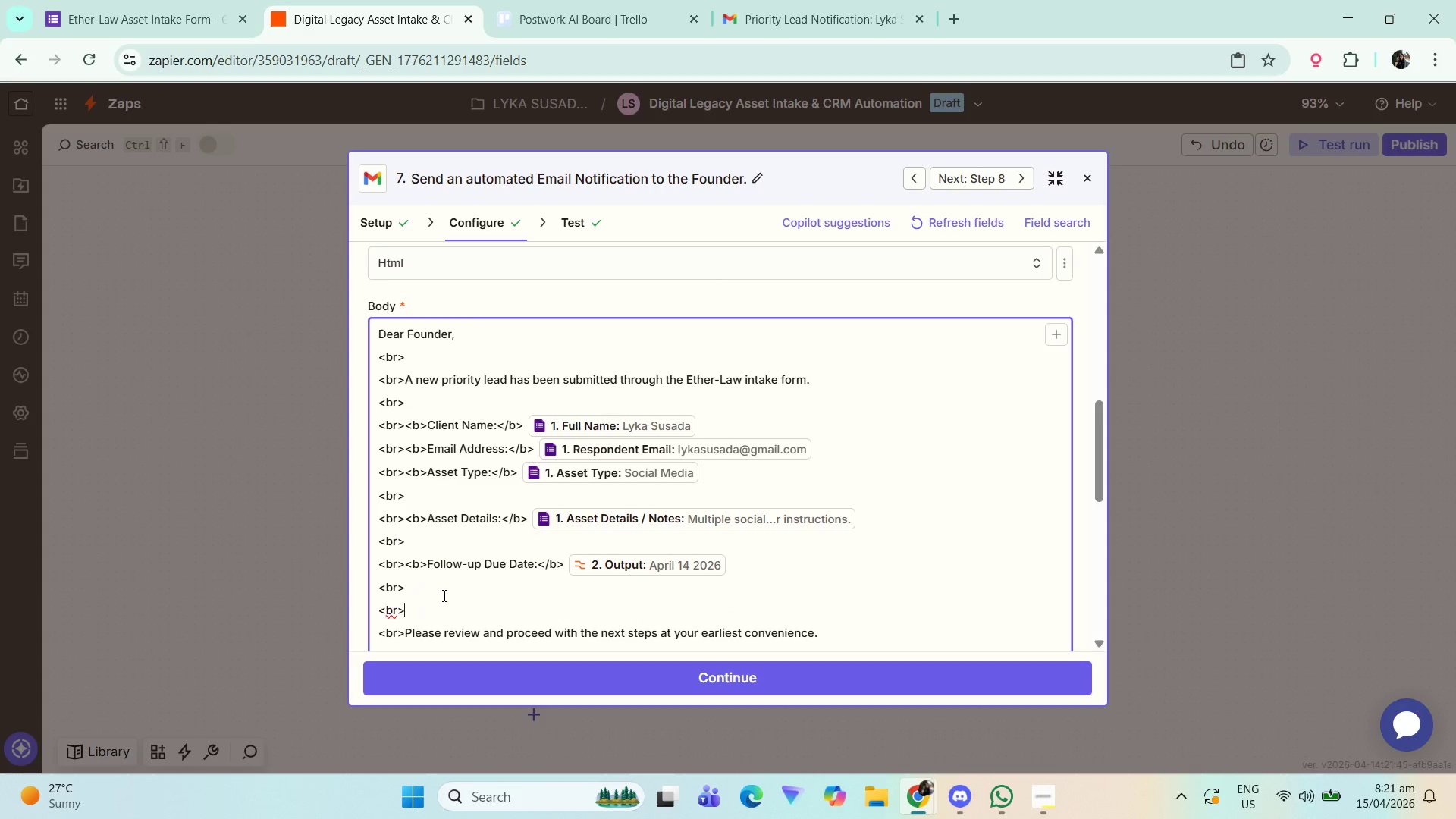 
scroll: coordinate [747, 479], scroll_direction: down, amount: 5.0
 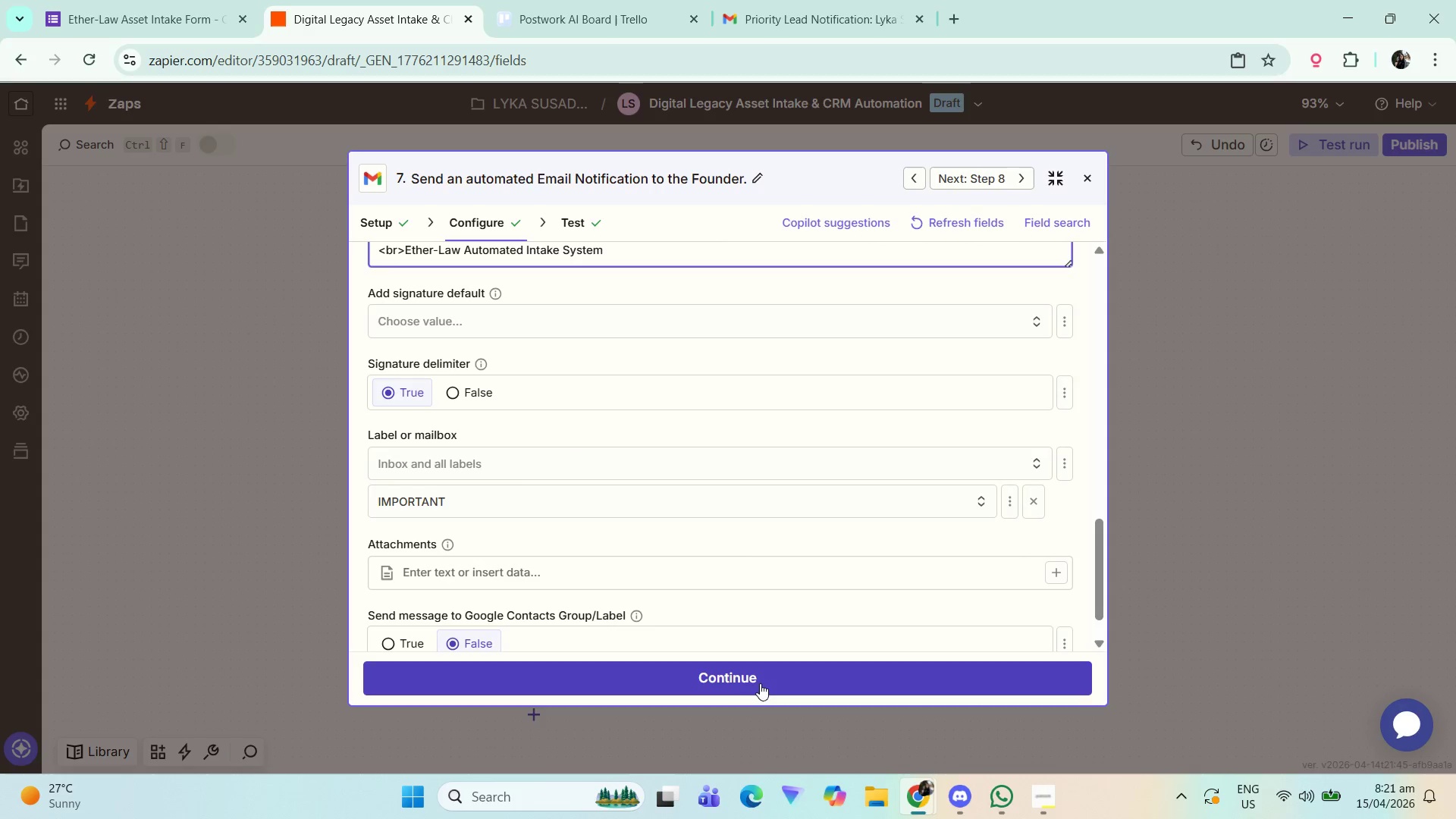 
left_click([764, 671])
 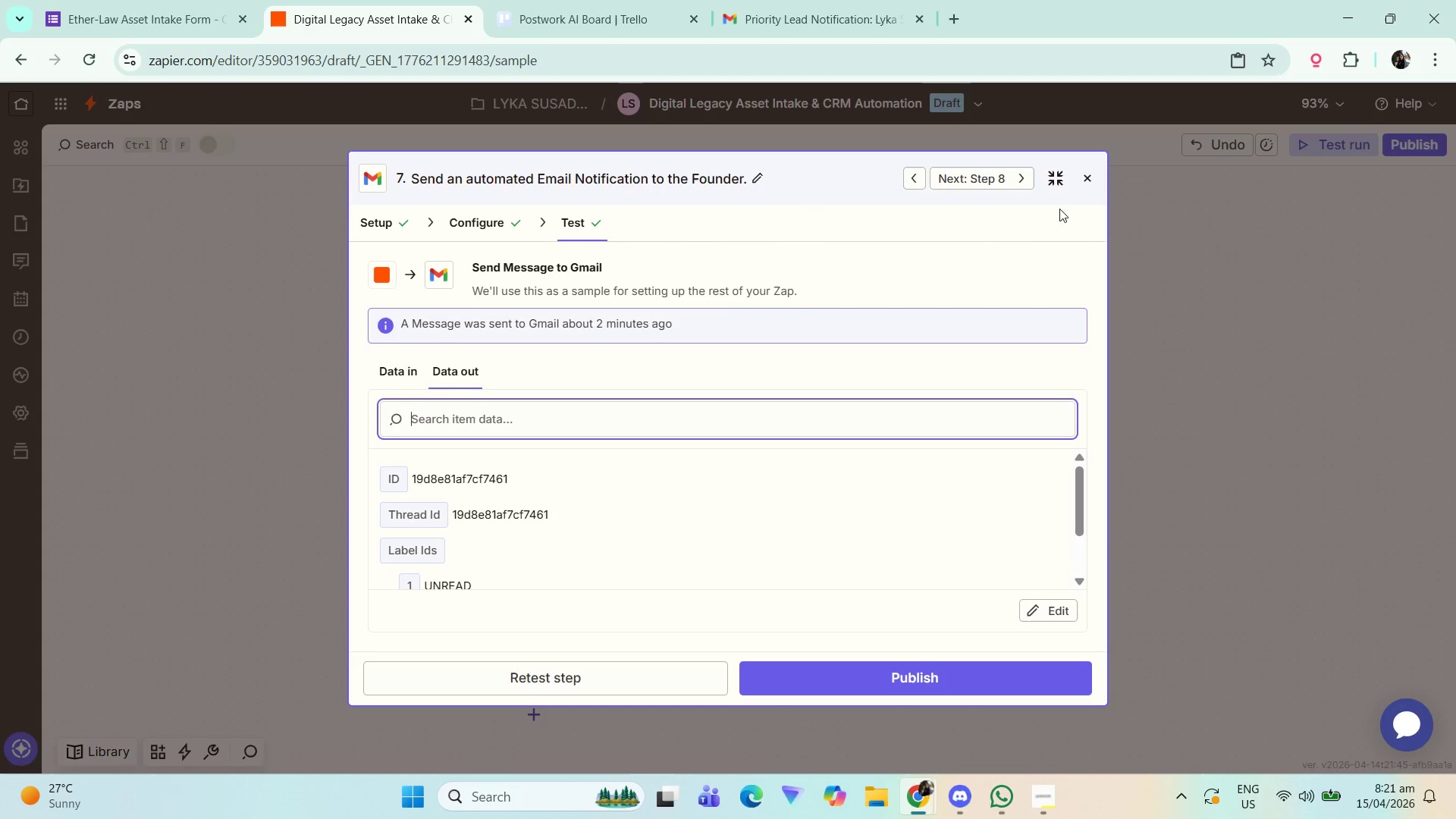 
left_click([1090, 184])
 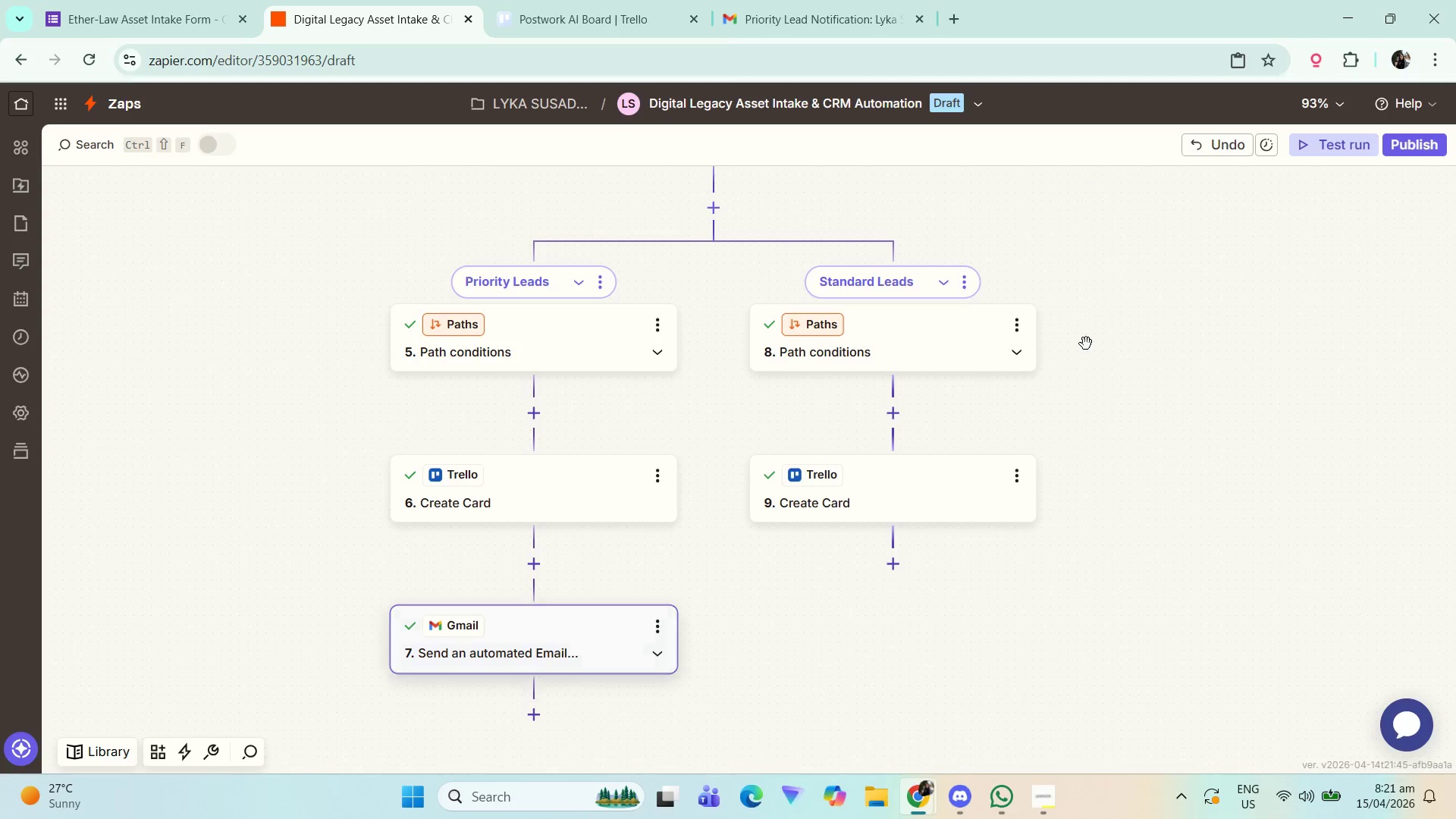 
scroll: coordinate [822, 220], scroll_direction: up, amount: 11.0
 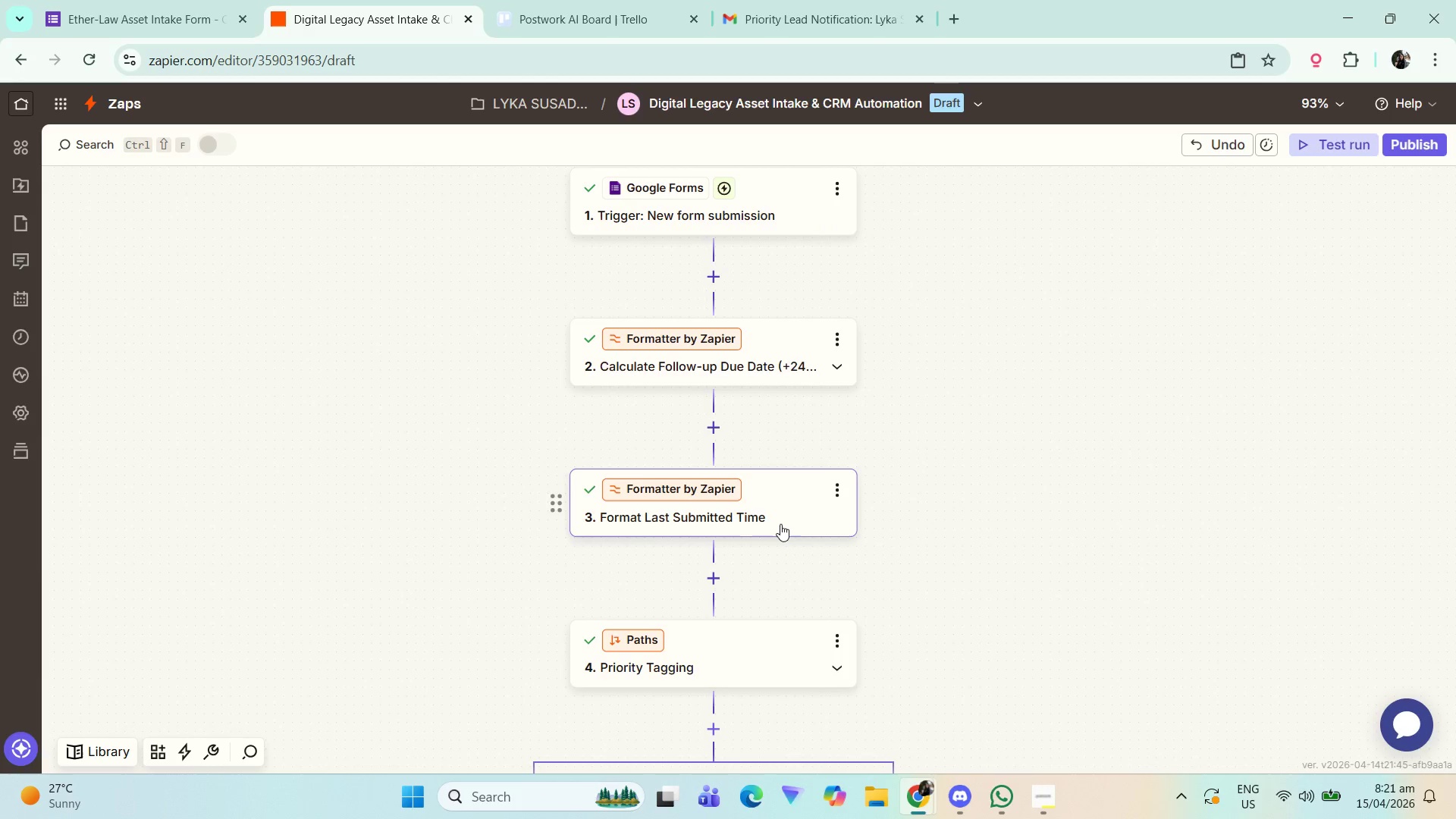 
left_click_drag(start_coordinate=[790, 519], to_coordinate=[790, 509])
 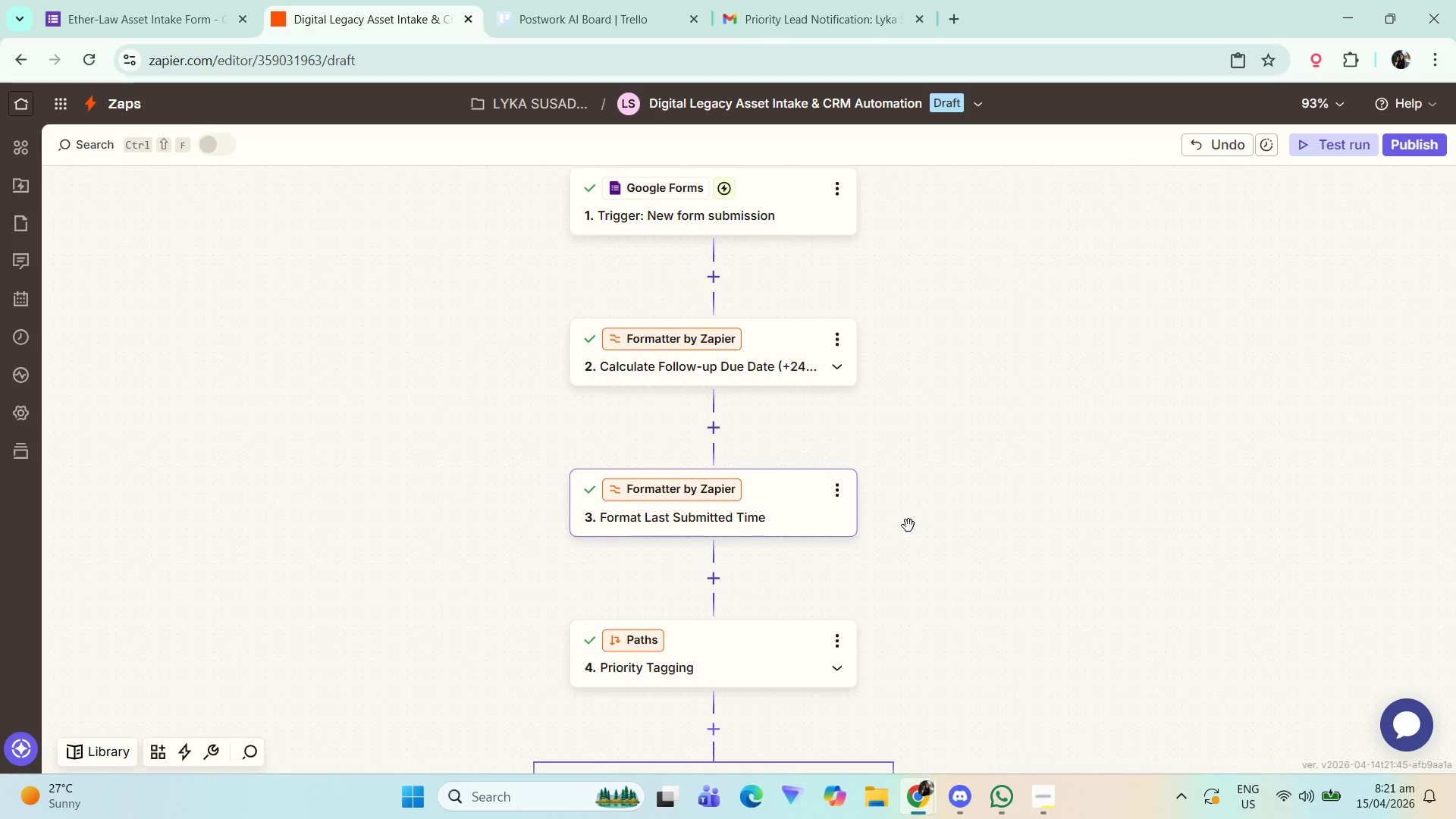 
left_click_drag(start_coordinate=[808, 542], to_coordinate=[804, 504])
 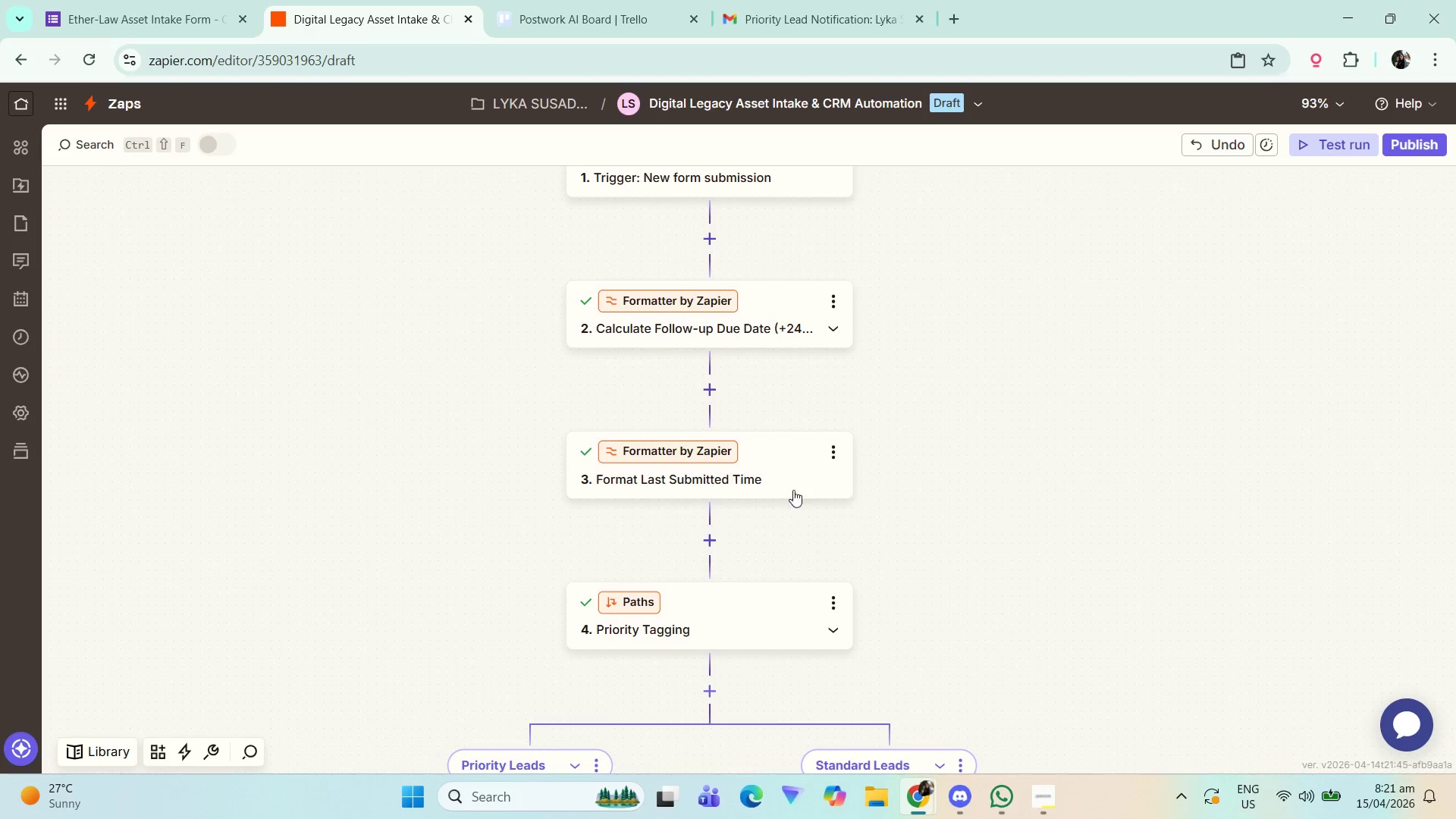 
left_click_drag(start_coordinate=[786, 475], to_coordinate=[795, 237])
 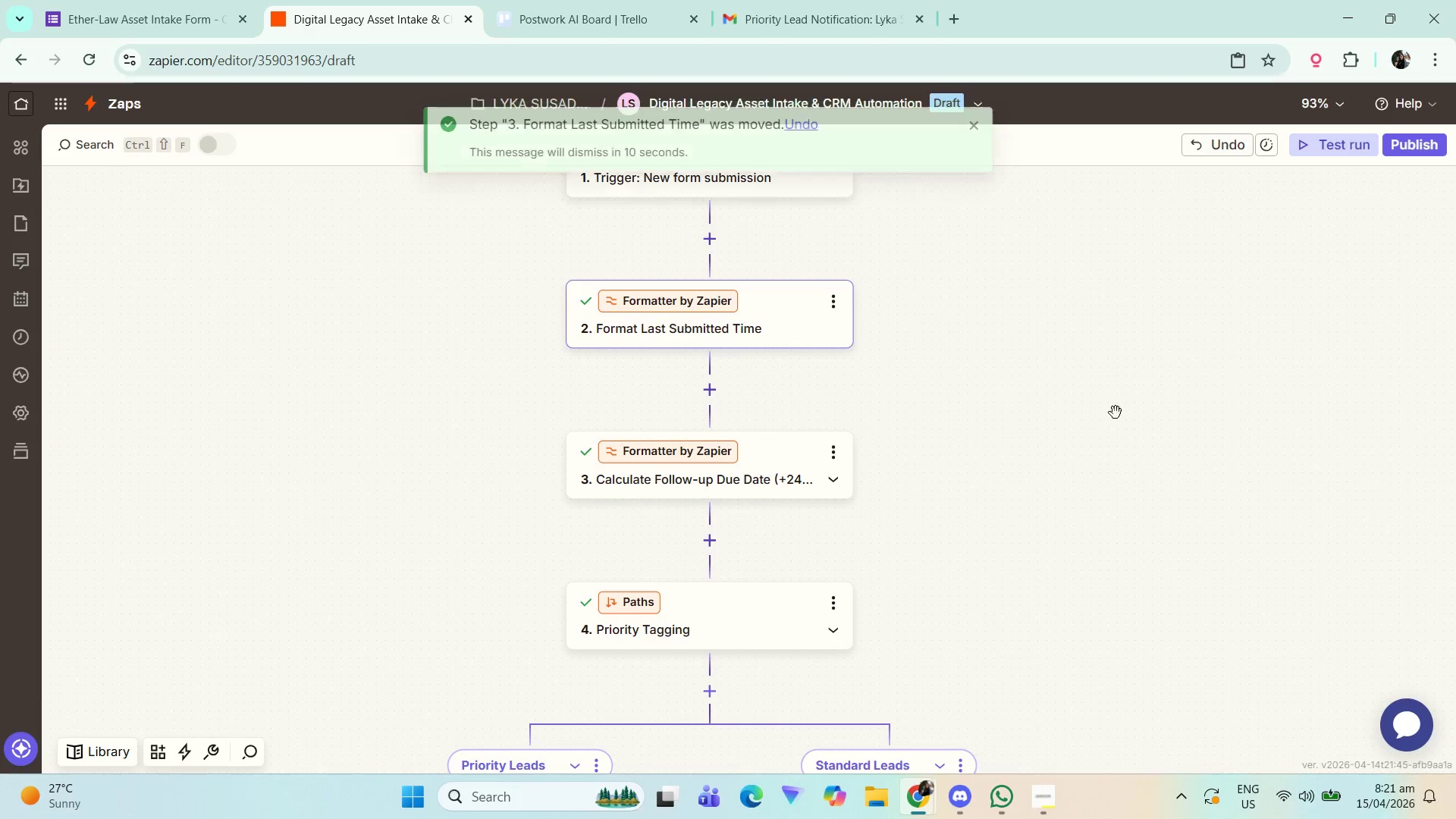 
left_click([1123, 422])
 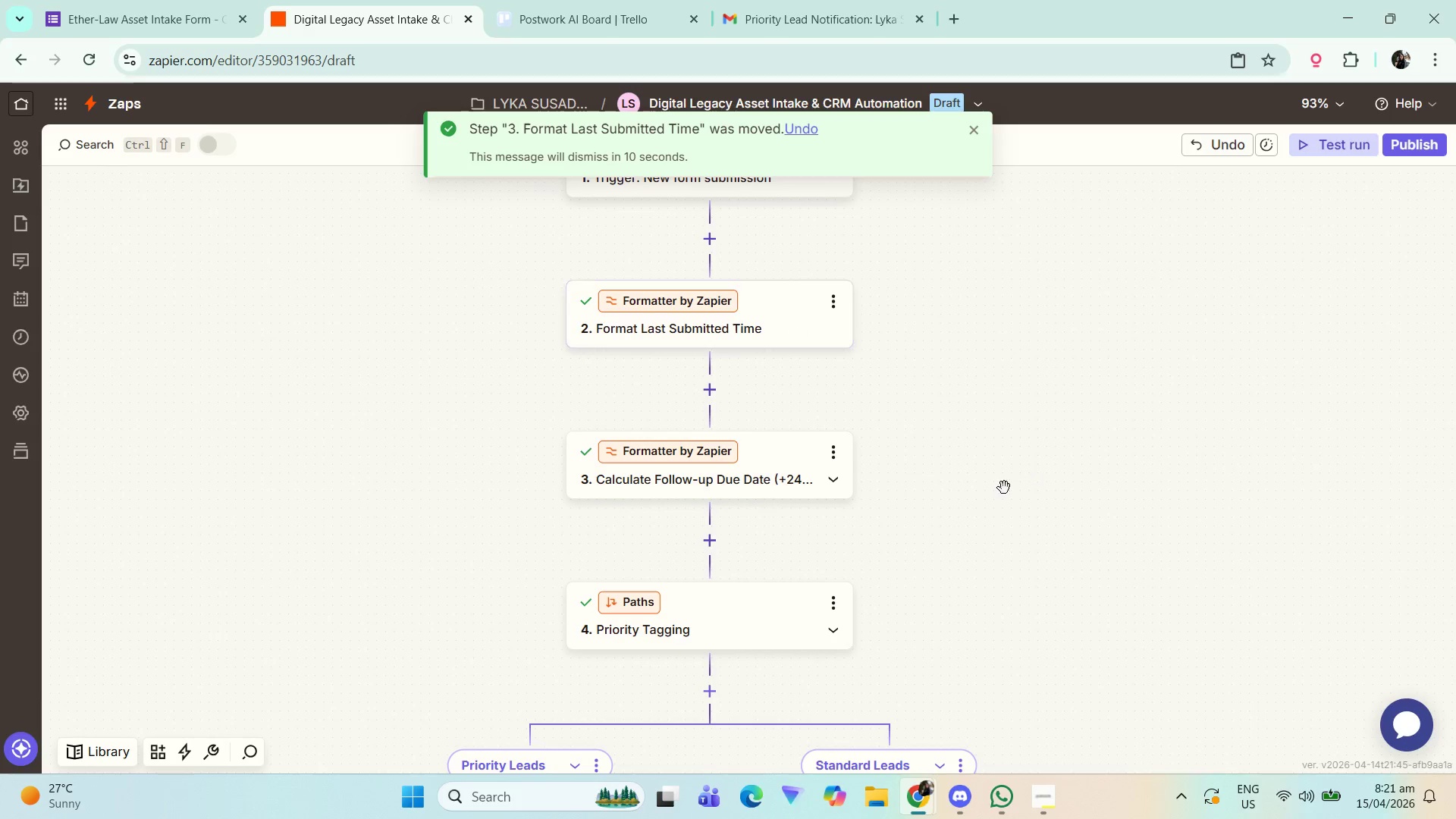 
scroll: coordinate [998, 453], scroll_direction: up, amount: 2.0
 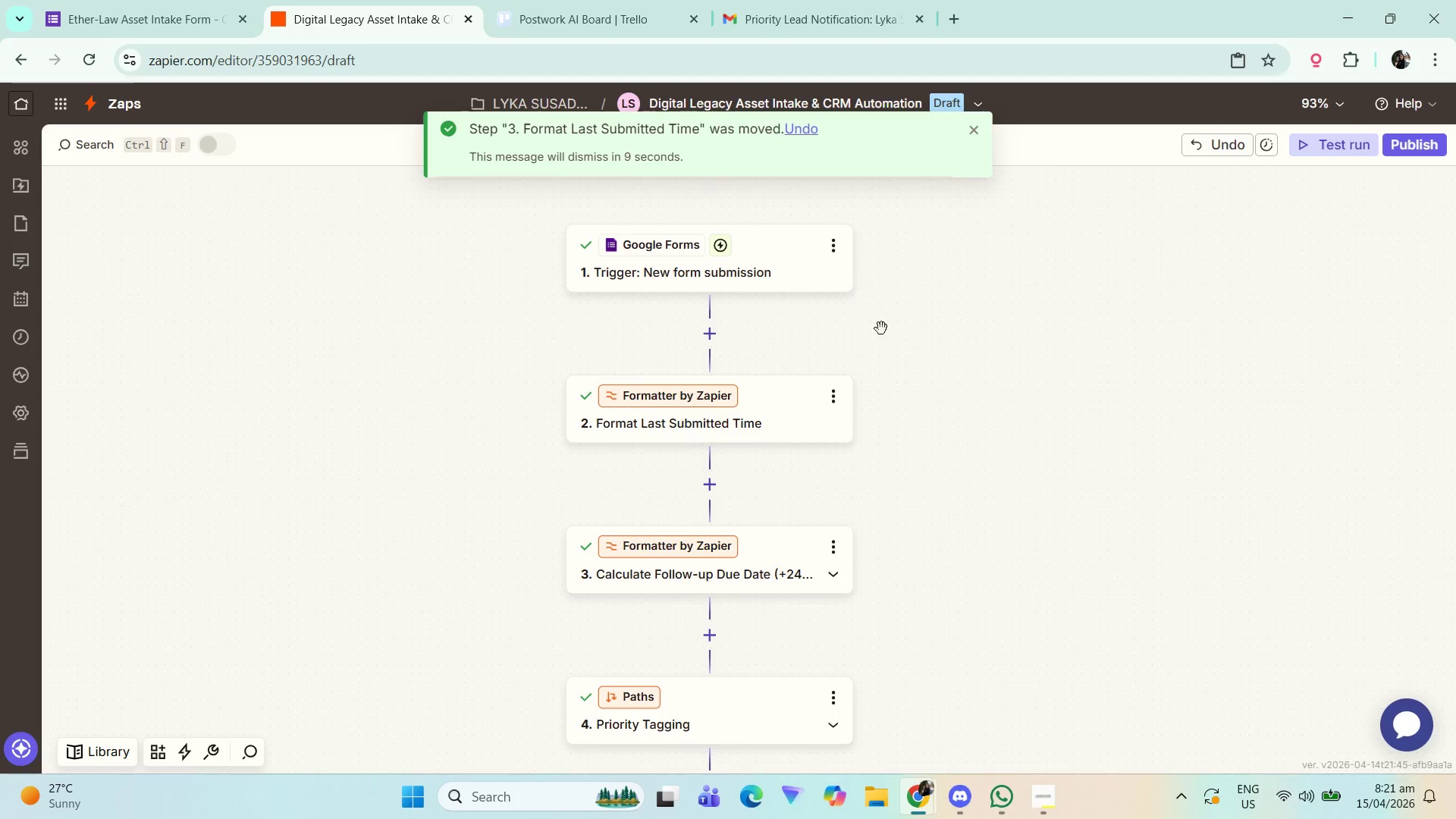 
left_click([940, 539])
 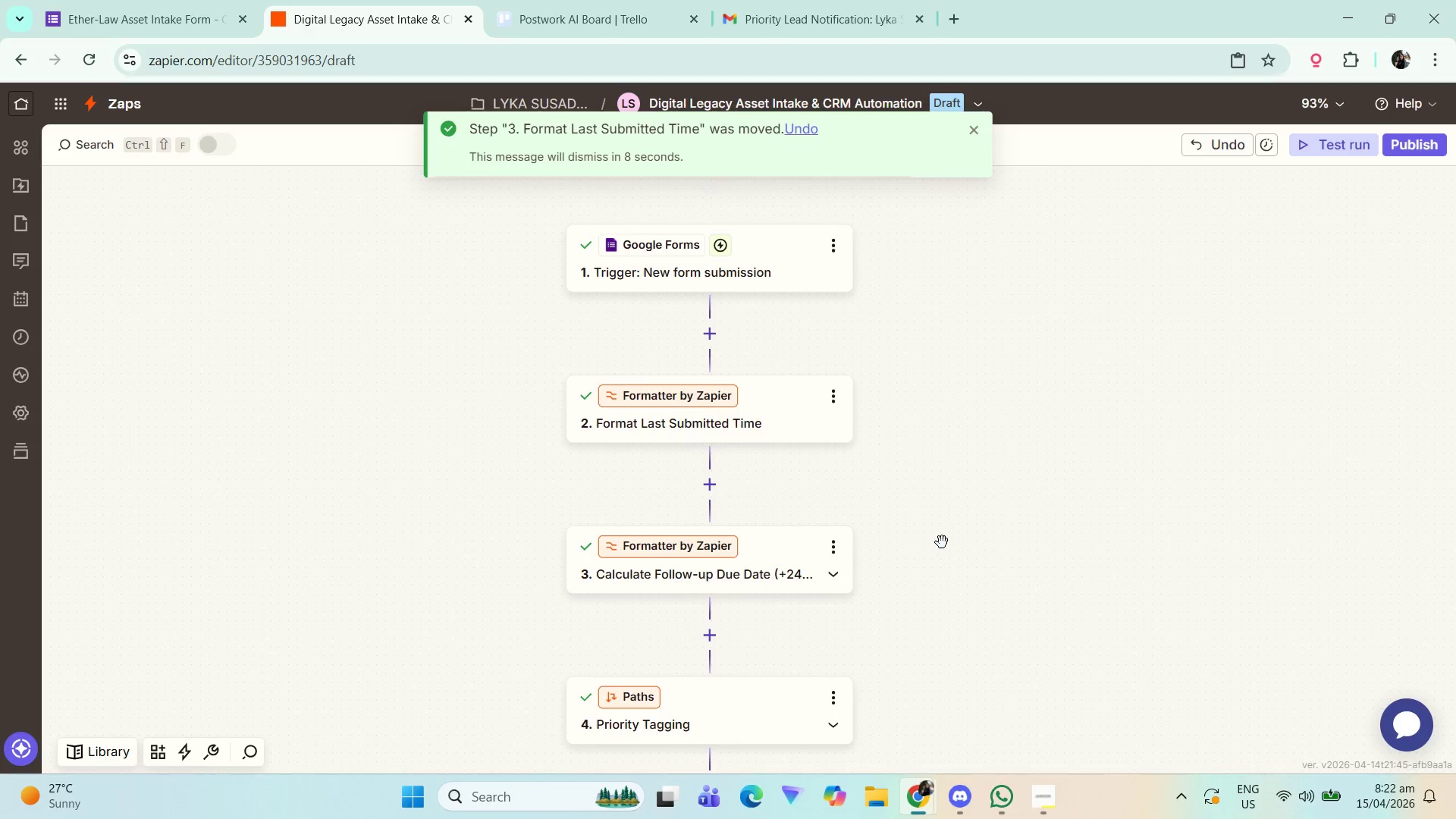 
scroll: coordinate [994, 548], scroll_direction: down, amount: 13.0
 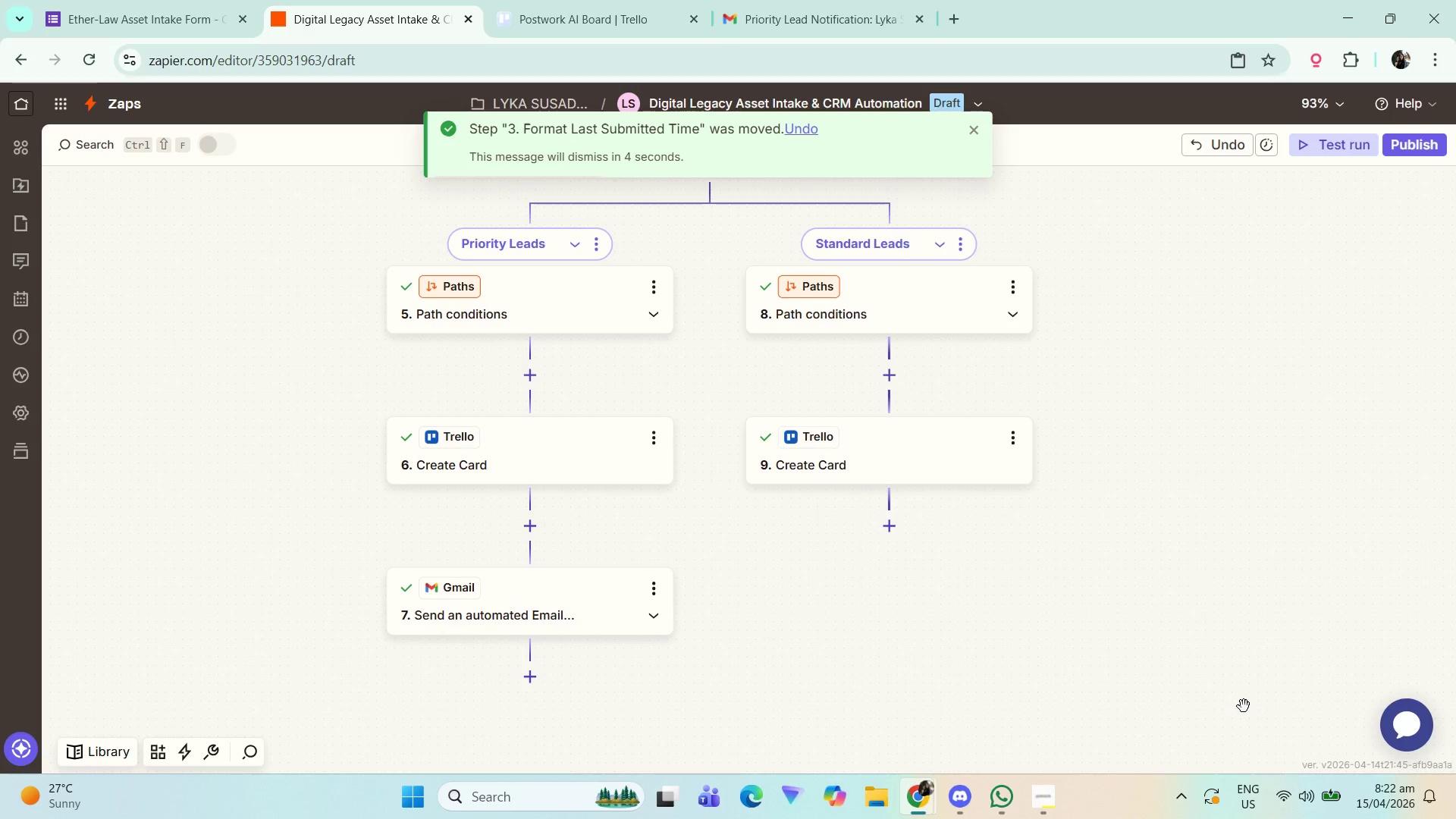 
left_click([1054, 795])